 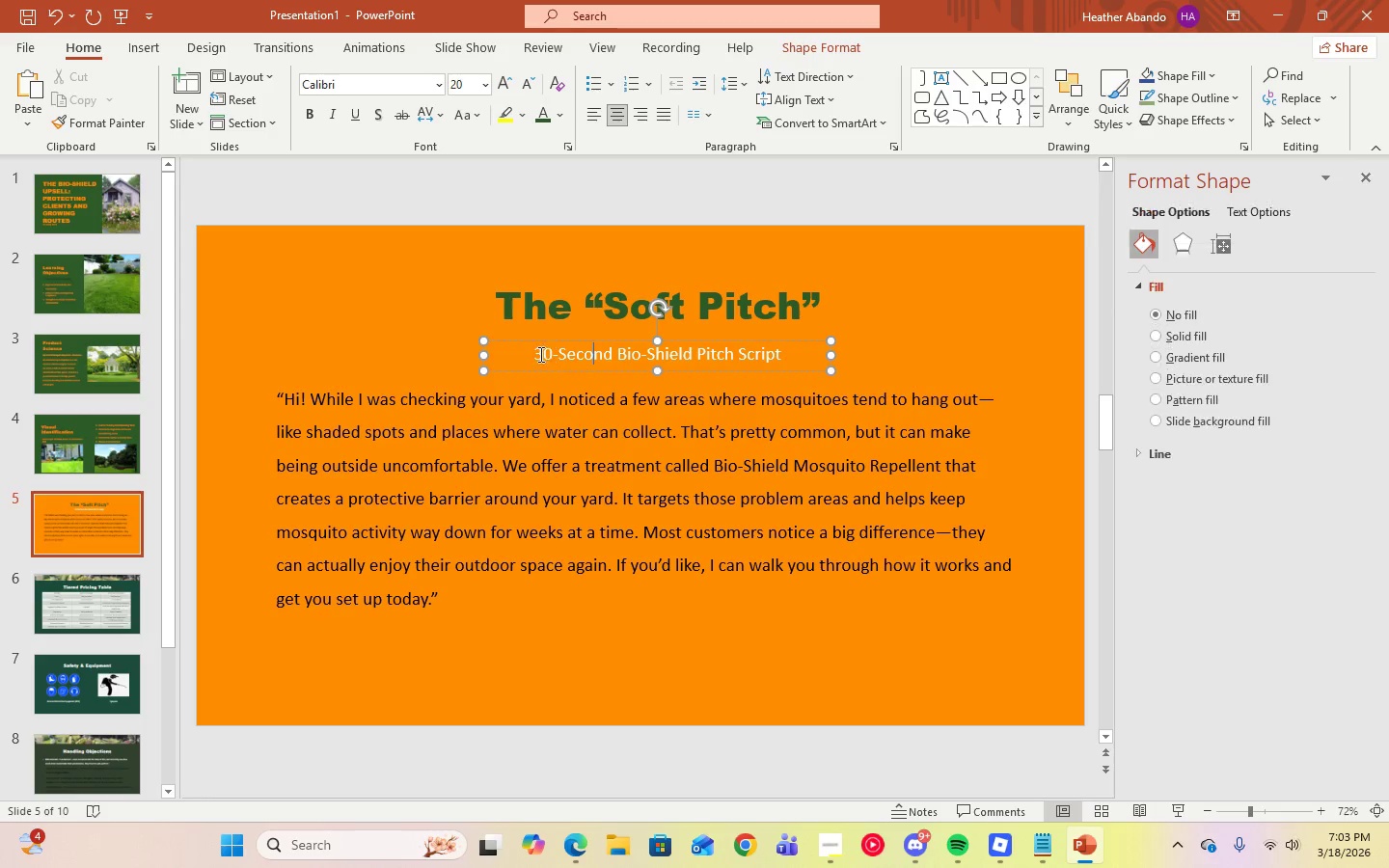 
left_click_drag(start_coordinate=[531, 354], to_coordinate=[787, 356])
 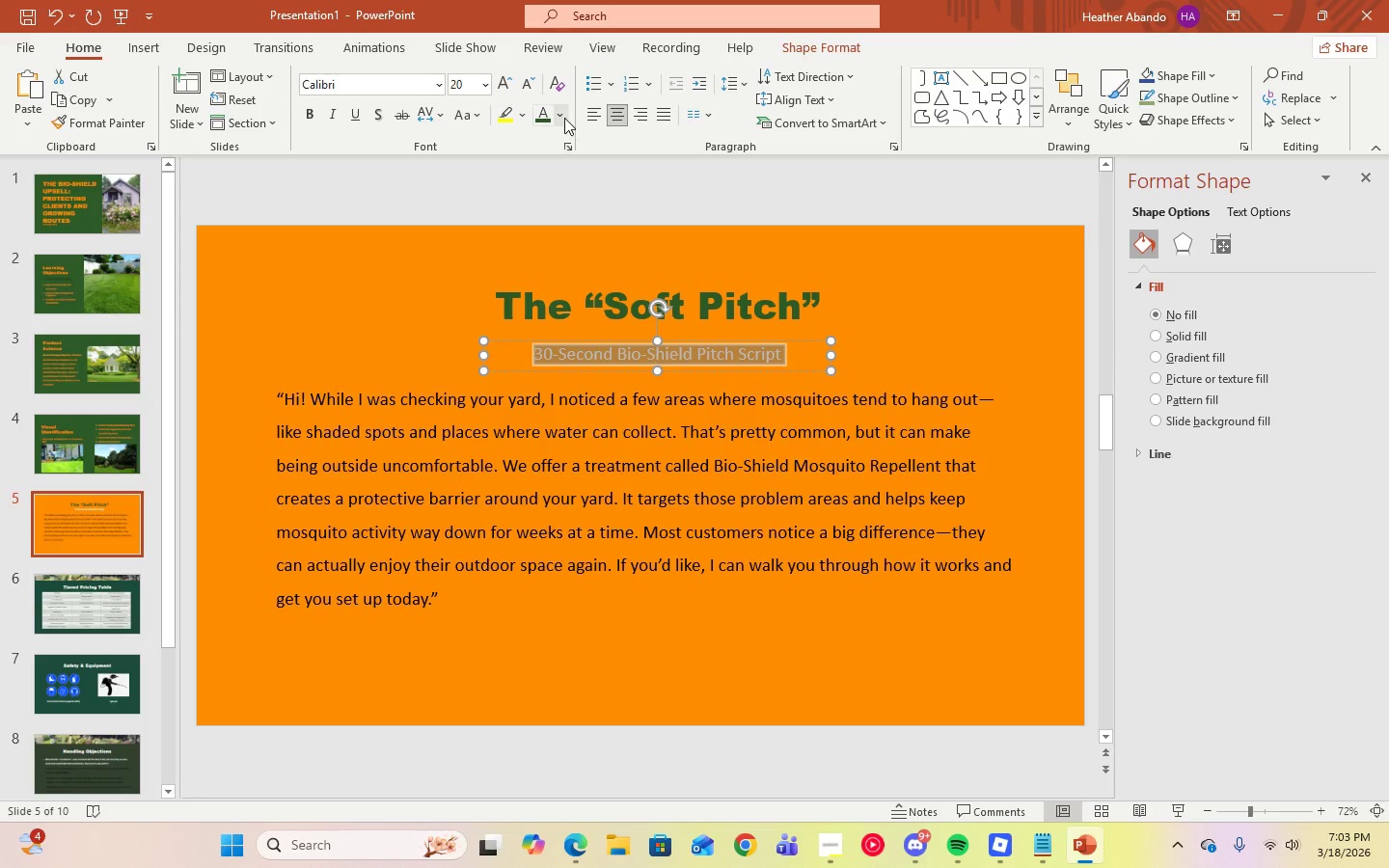 
left_click([560, 118])
 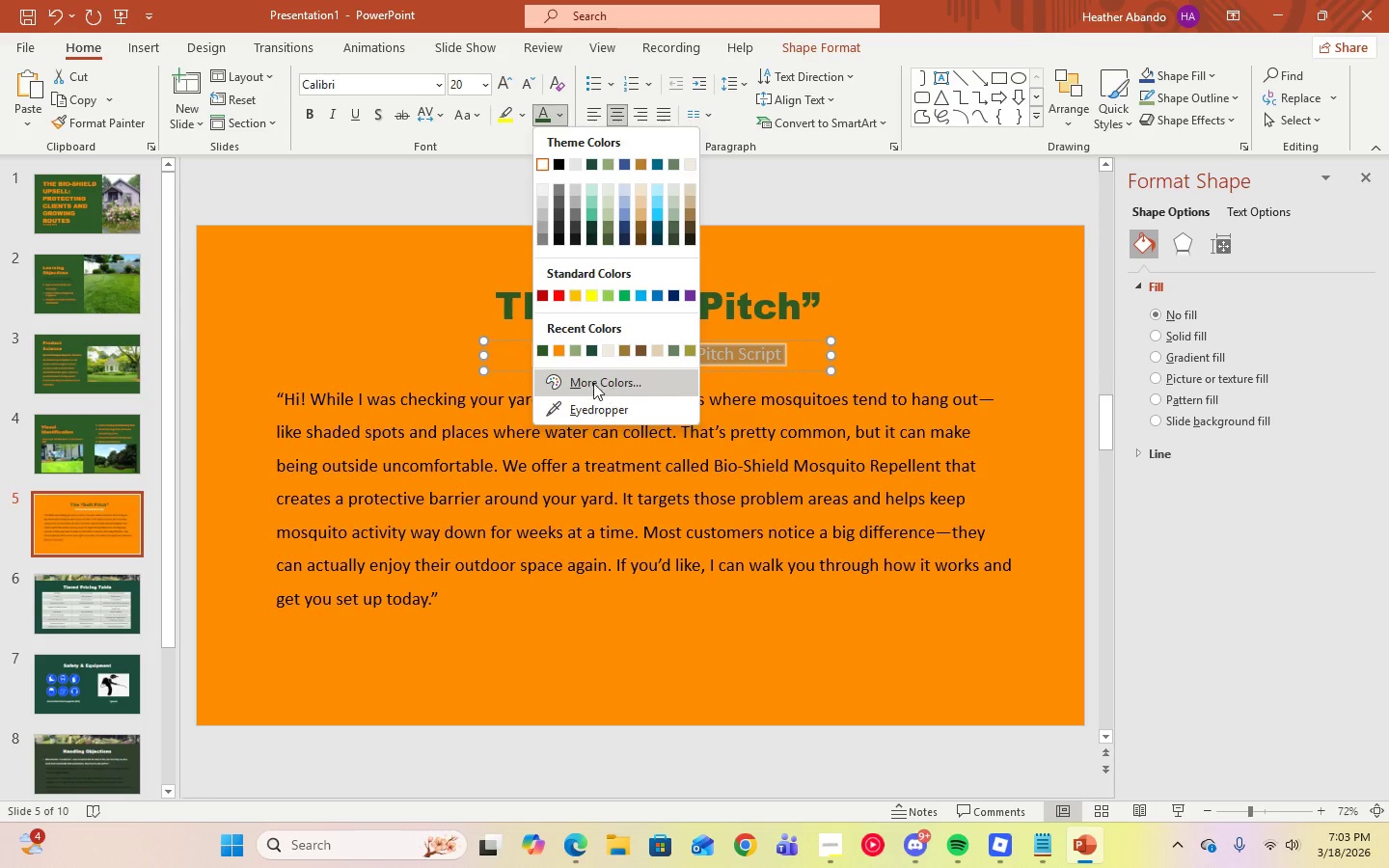 
left_click([589, 372])
 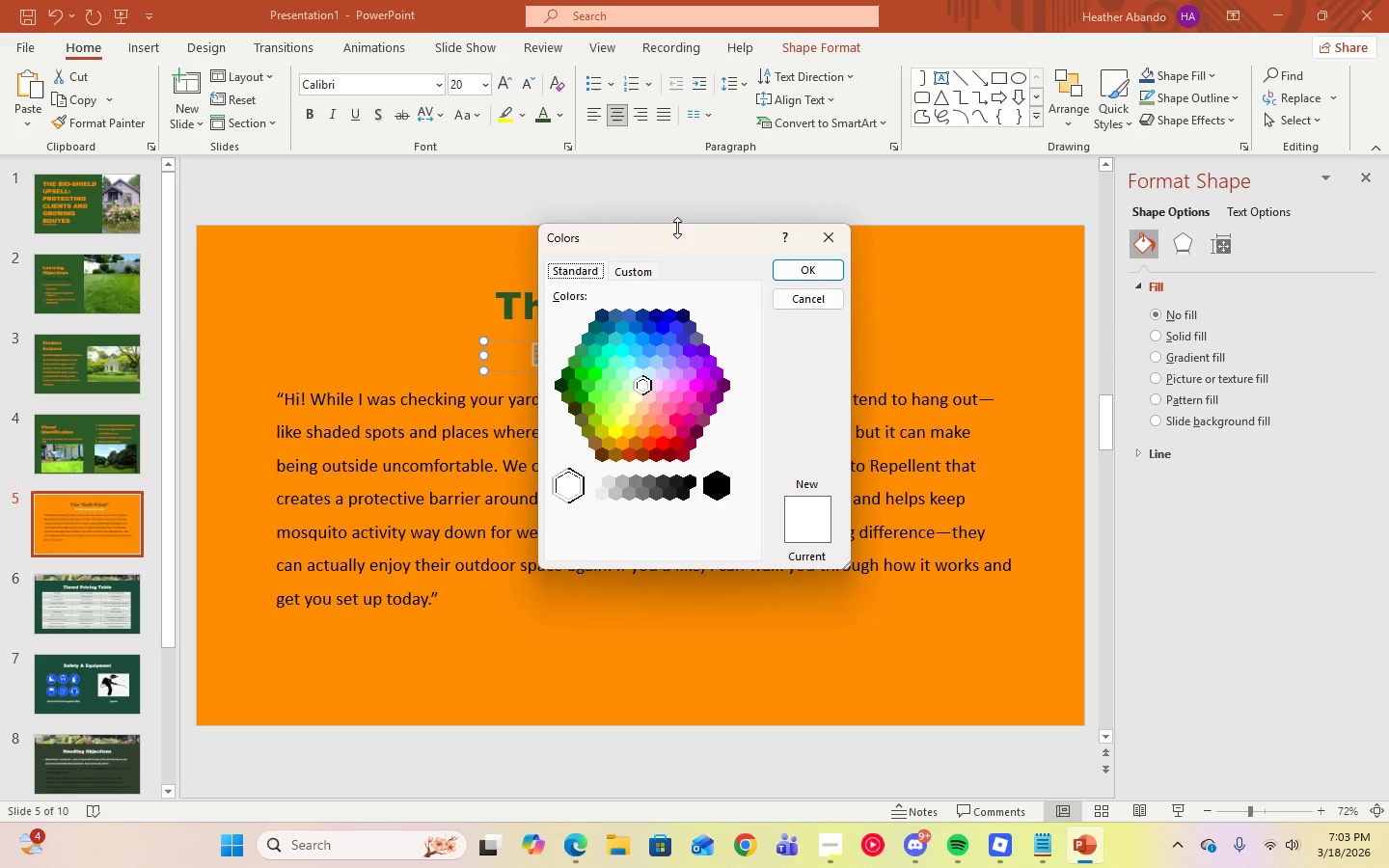 
left_click([628, 275])
 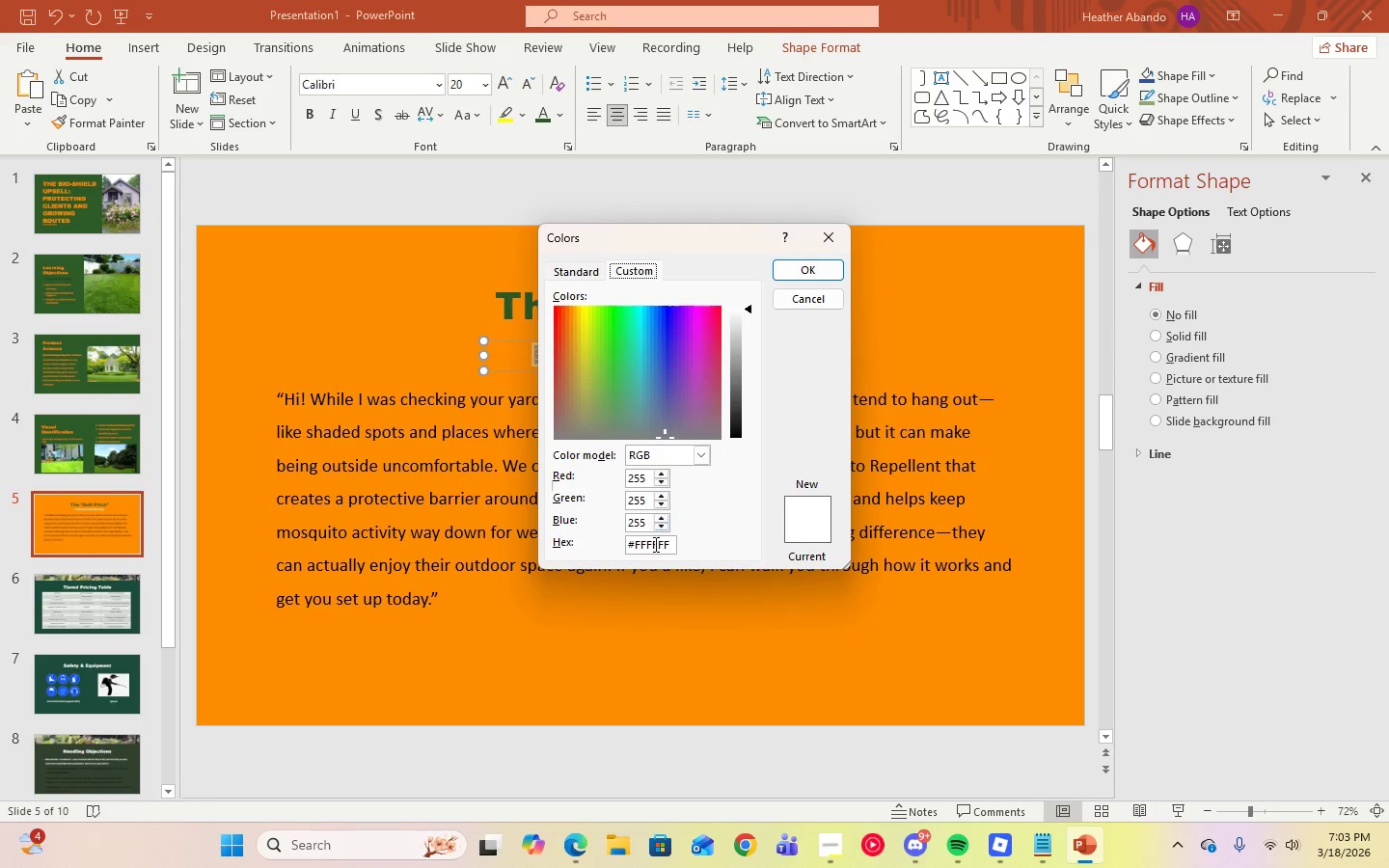 
double_click([654, 544])
 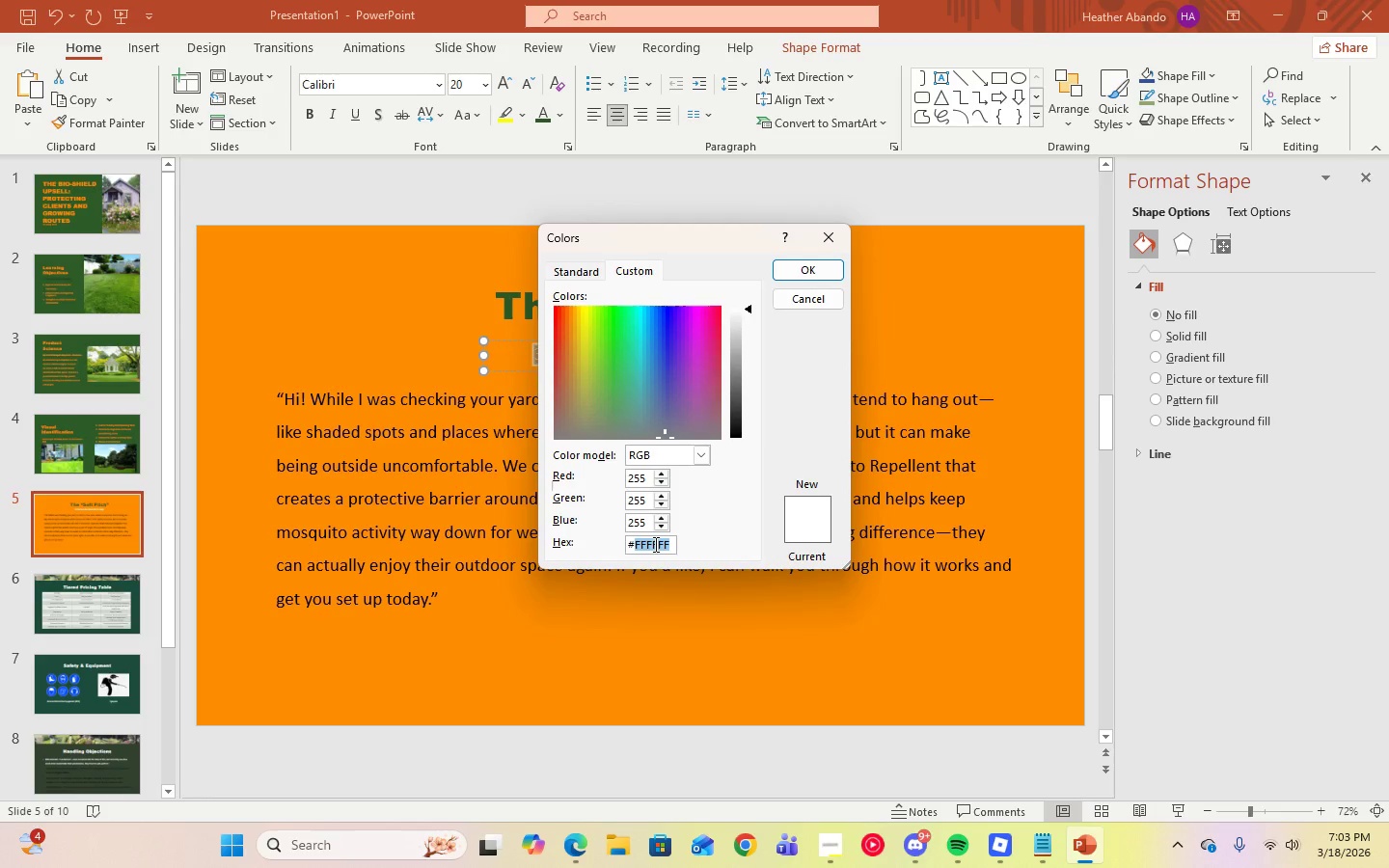 
triple_click([654, 544])
 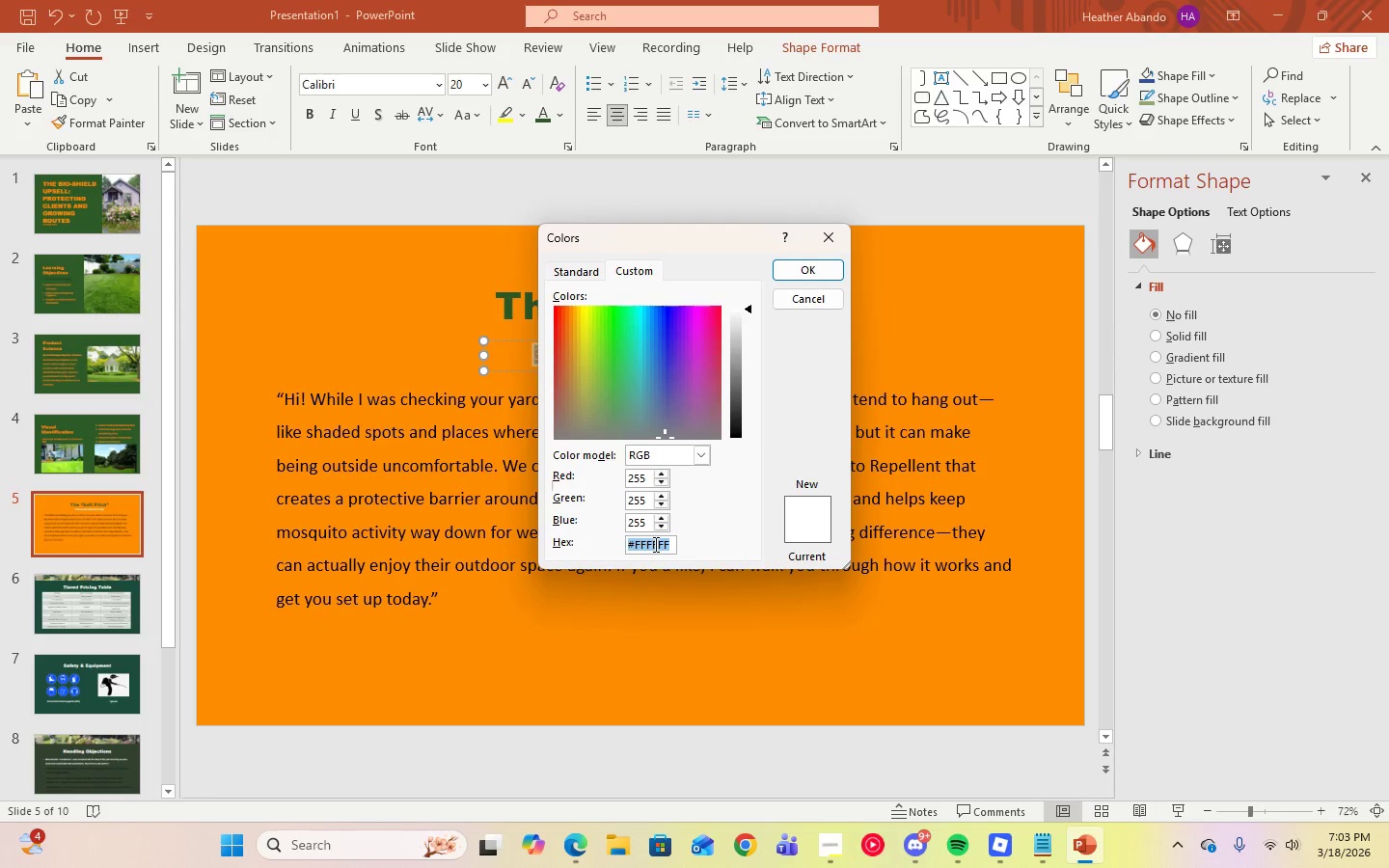 
right_click([654, 544])
 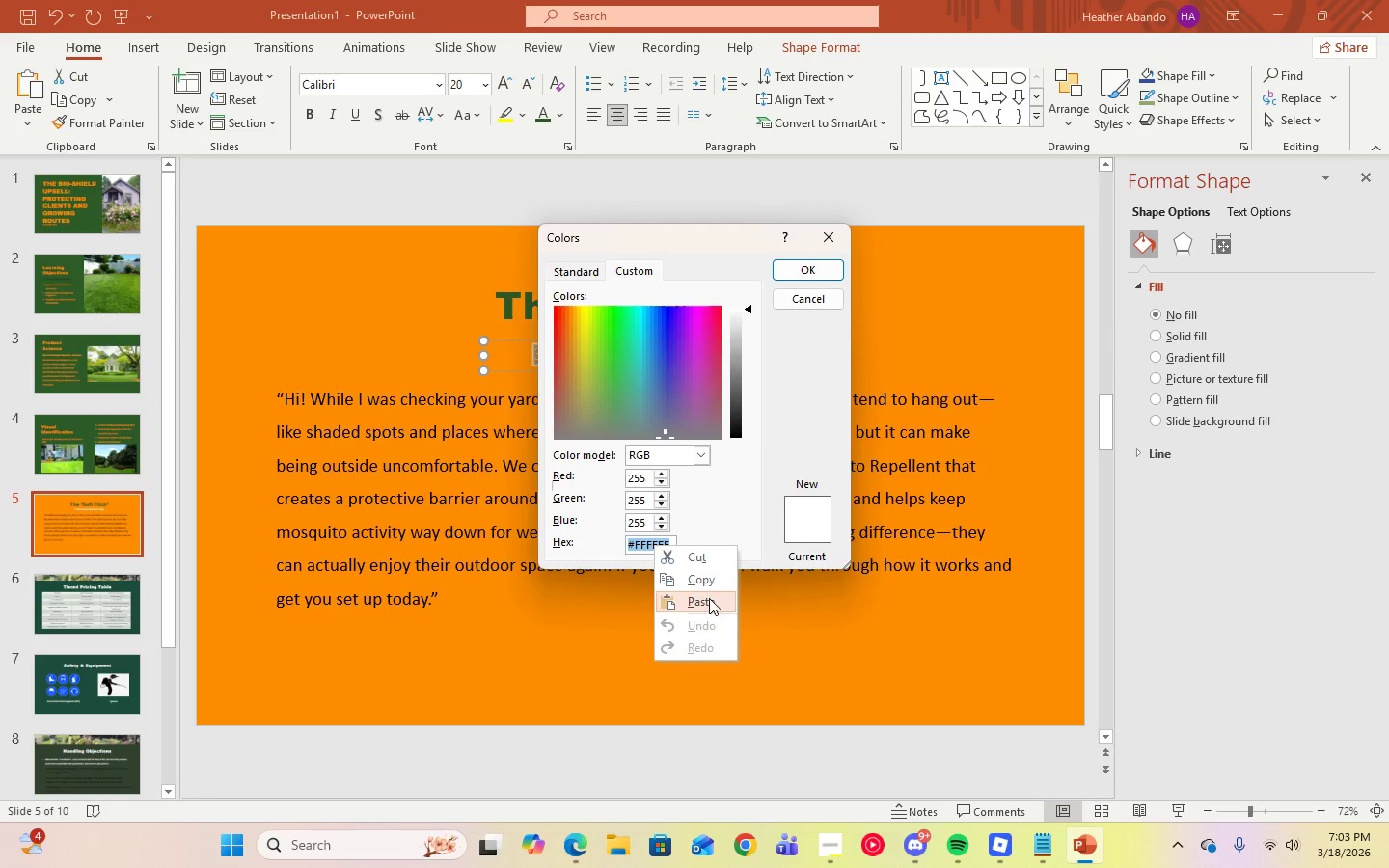 
left_click([709, 598])
 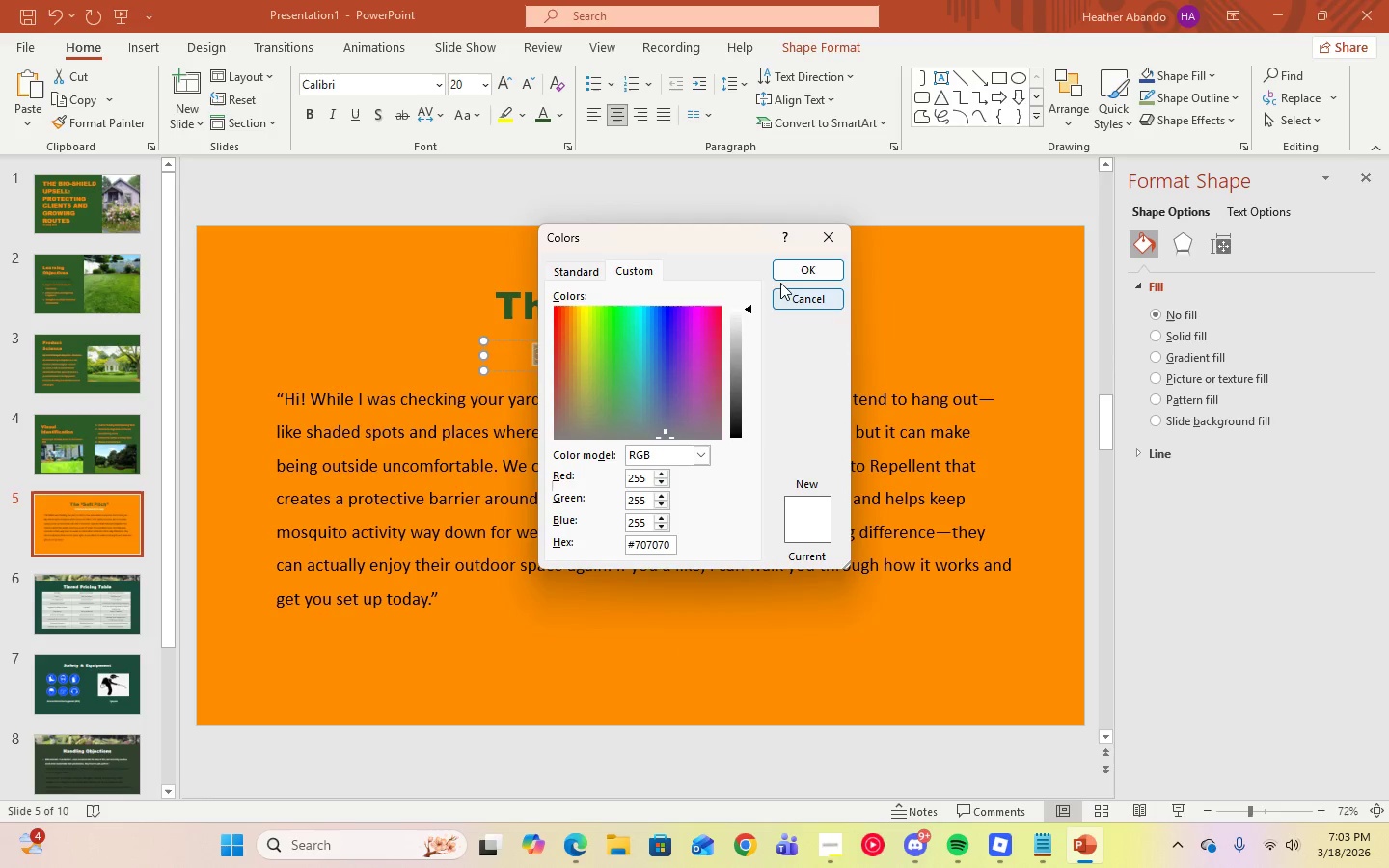 
left_click([783, 273])
 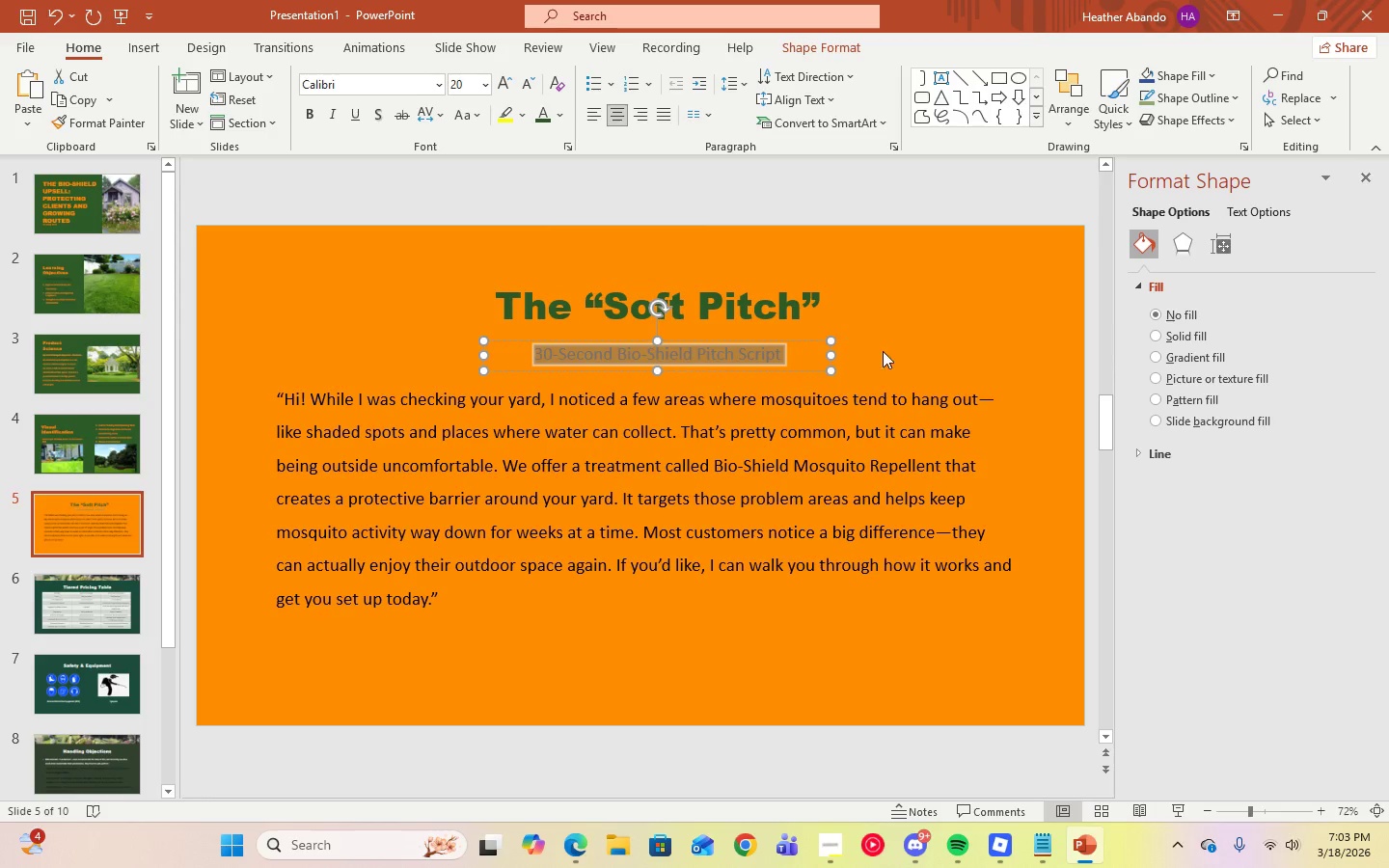 
left_click([944, 350])
 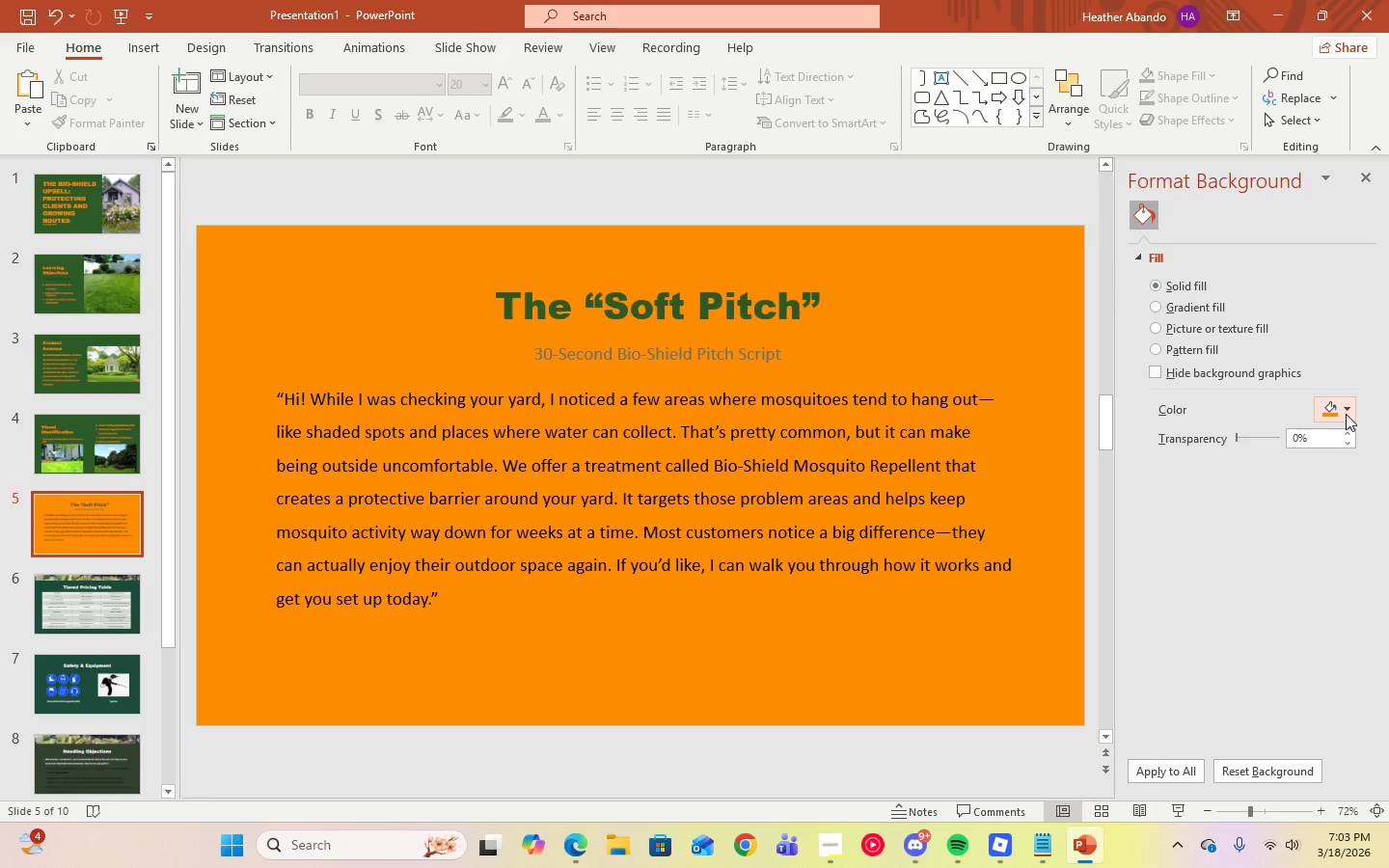 
wait(6.48)
 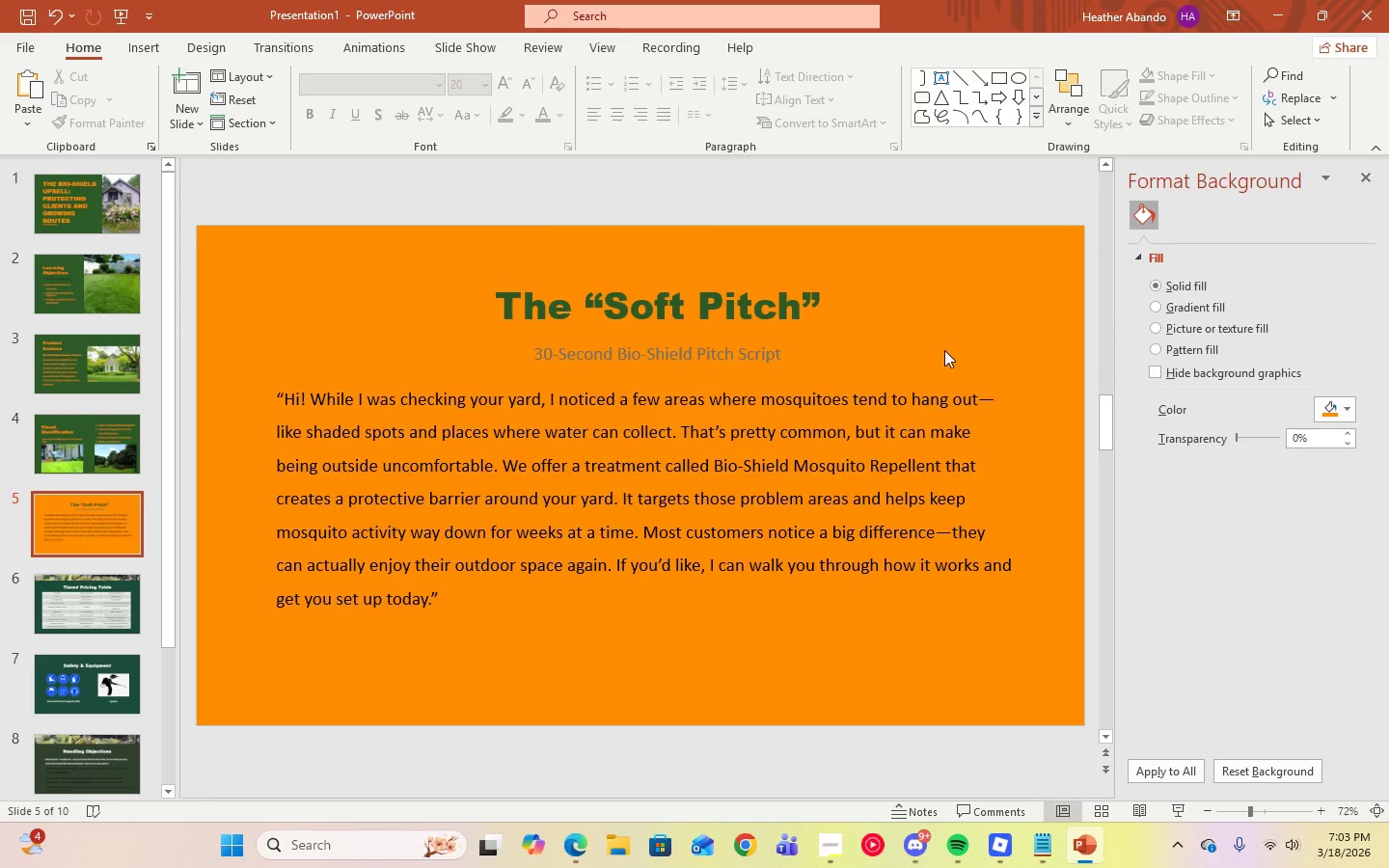 
left_click([1229, 672])
 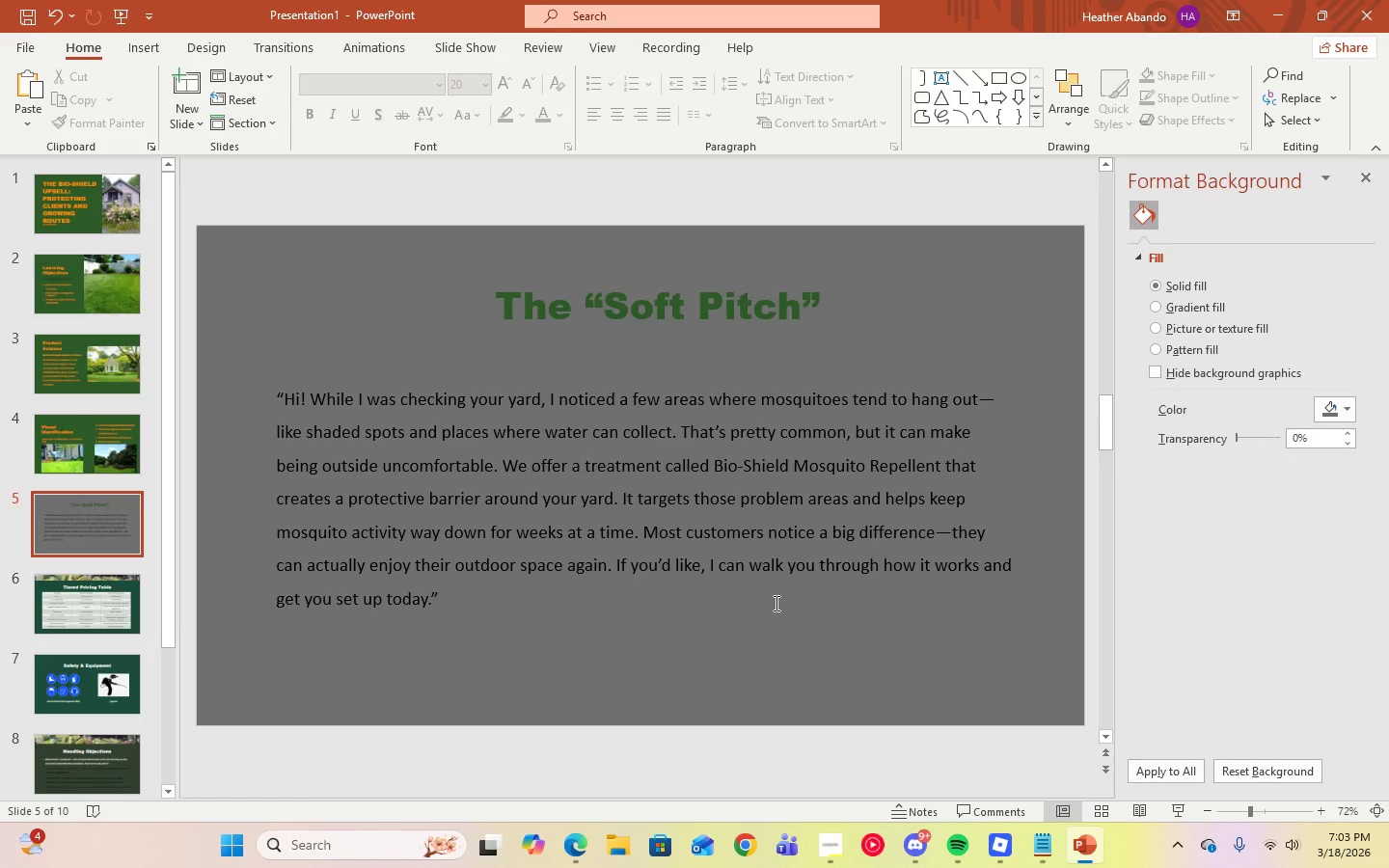 
left_click([775, 603])
 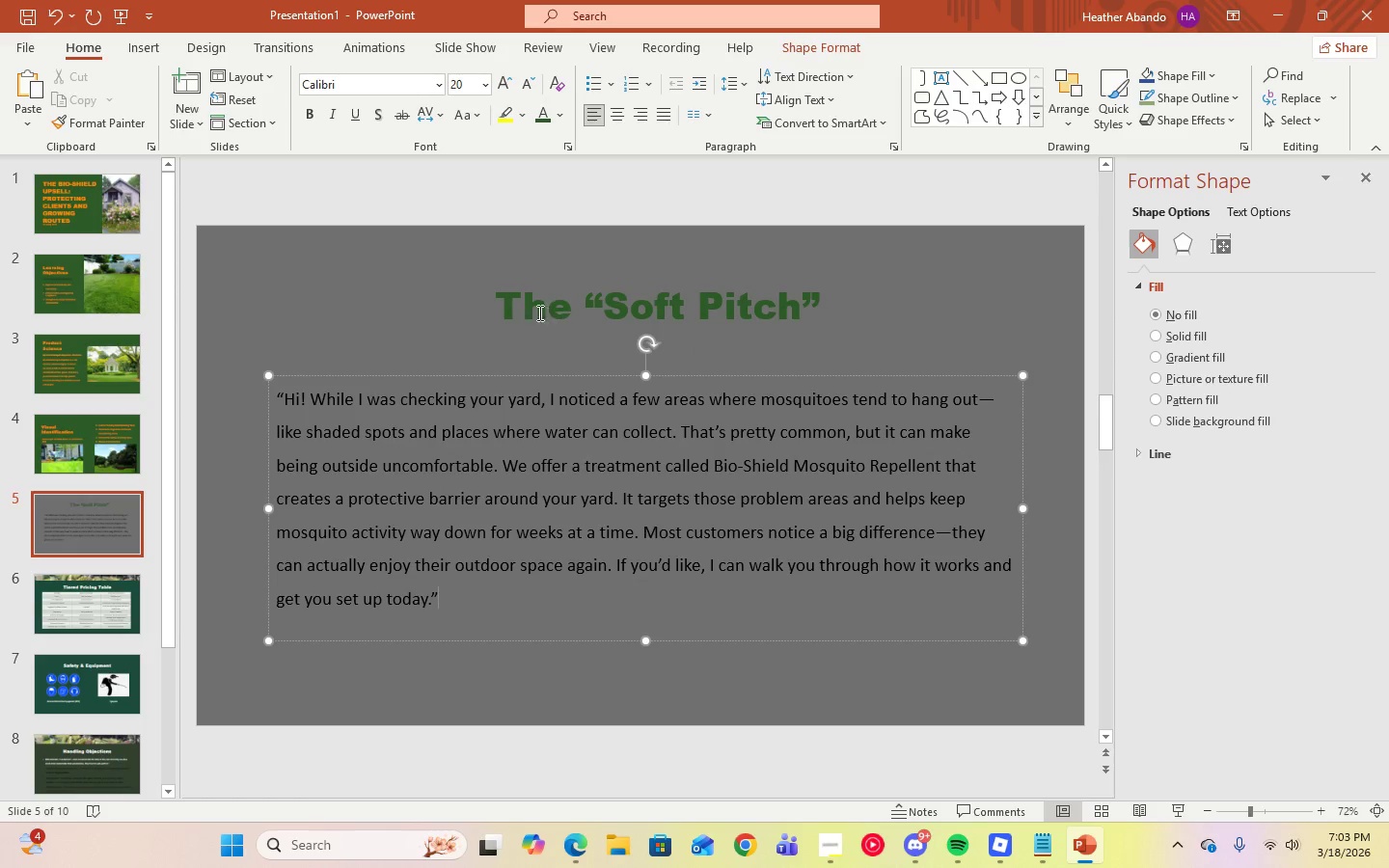 
left_click([545, 344])
 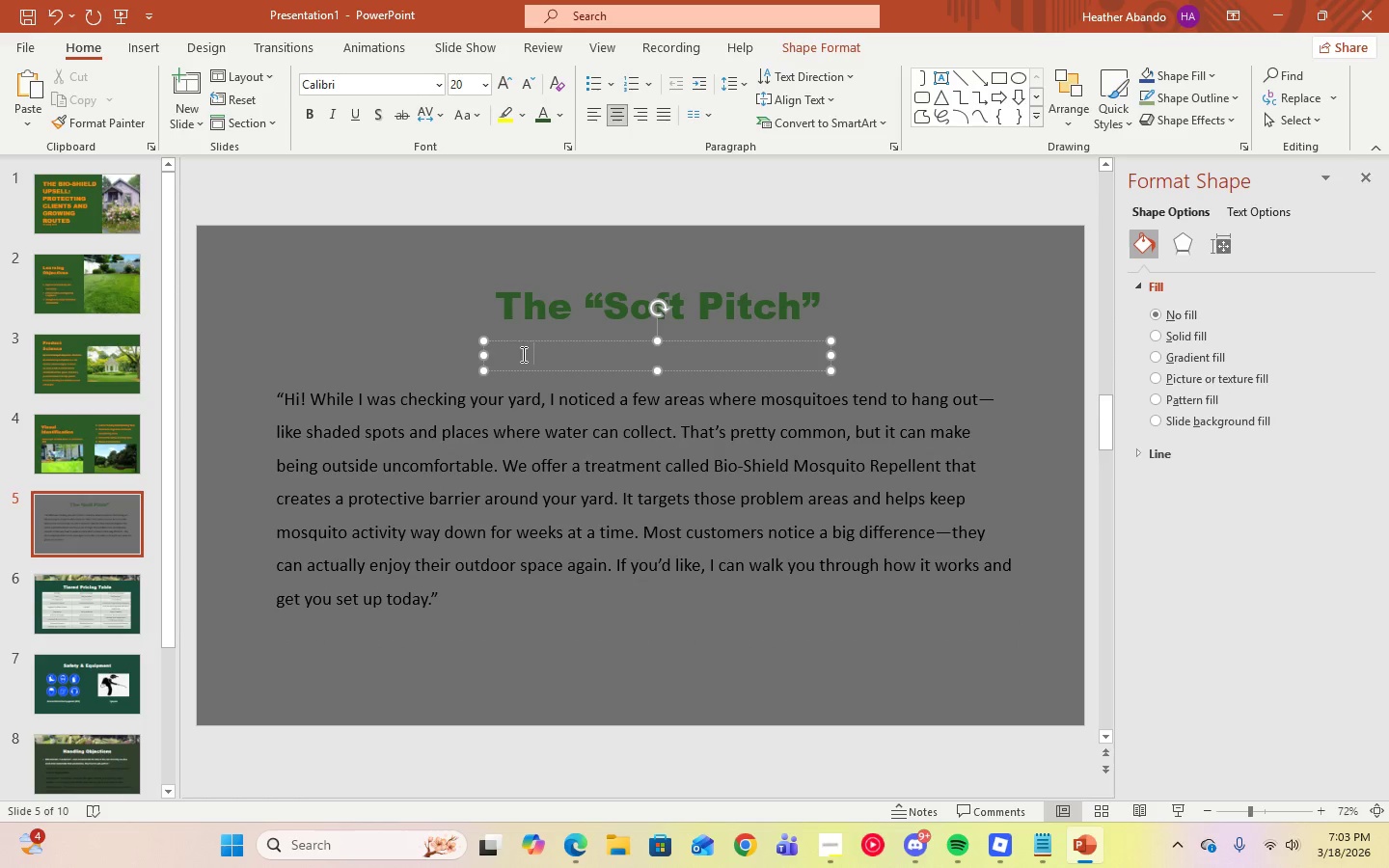 
left_click_drag(start_coordinate=[522, 354], to_coordinate=[798, 348])
 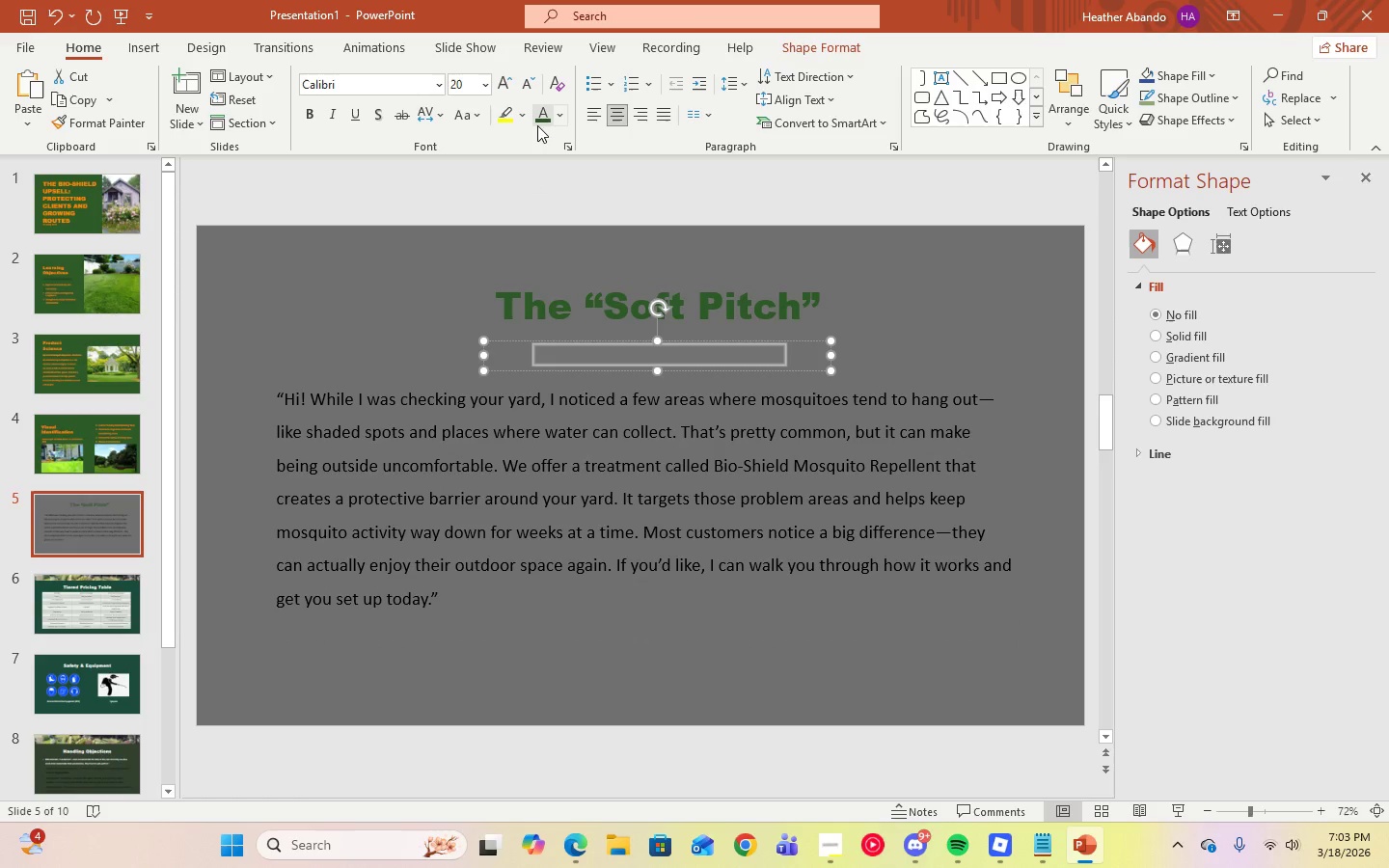 
left_click([538, 121])
 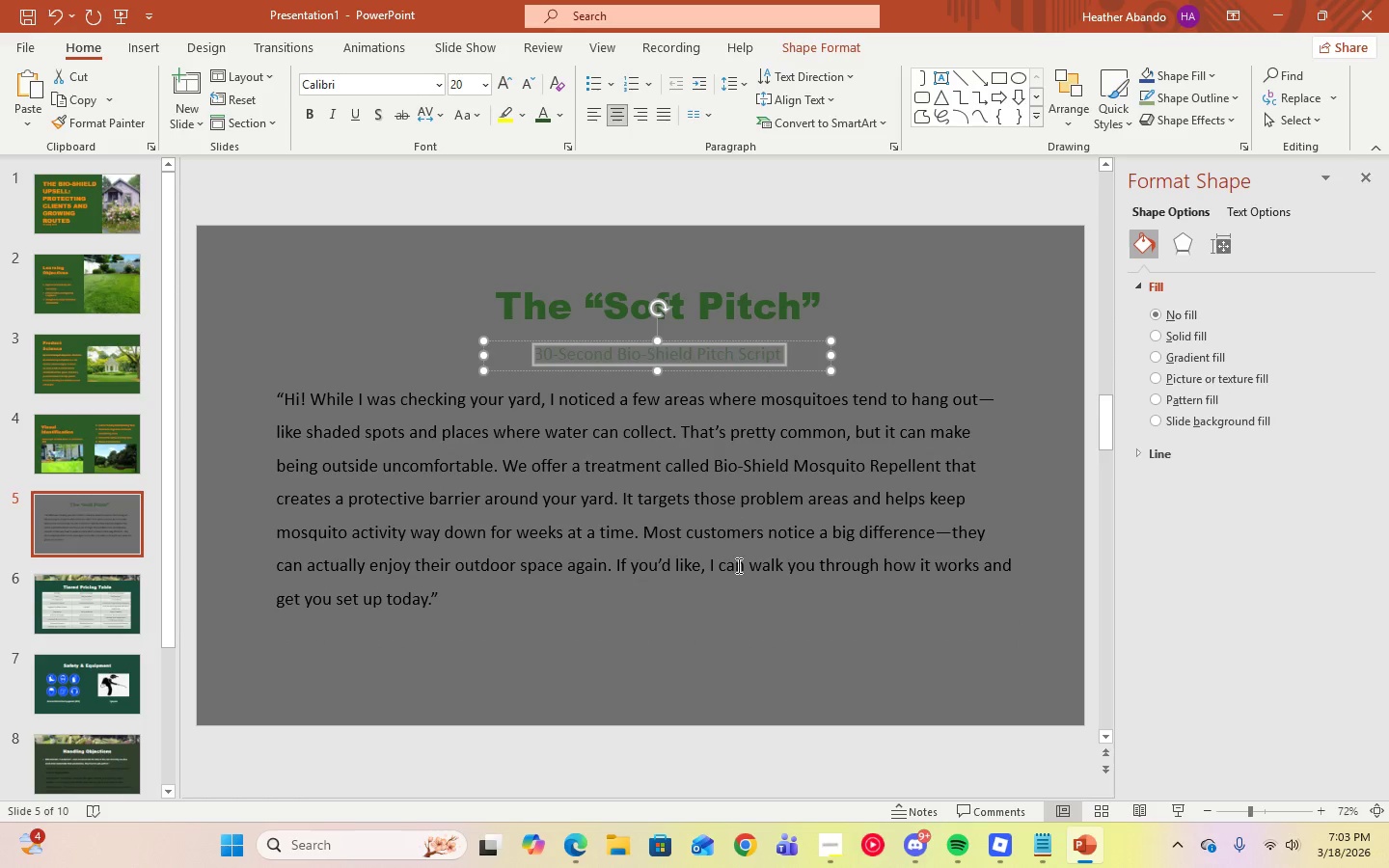 
left_click([741, 583])
 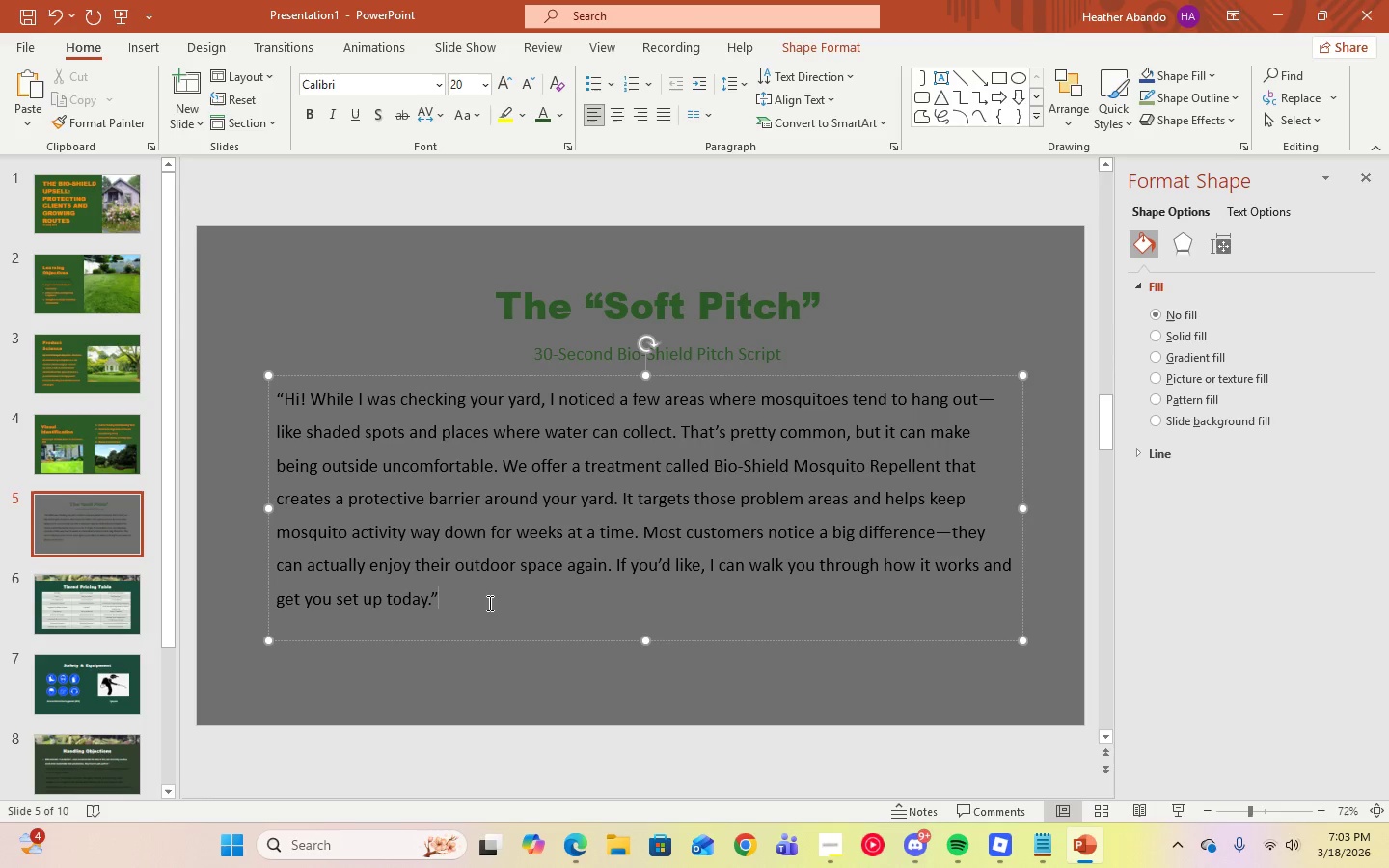 
left_click_drag(start_coordinate=[470, 601], to_coordinate=[287, 393])
 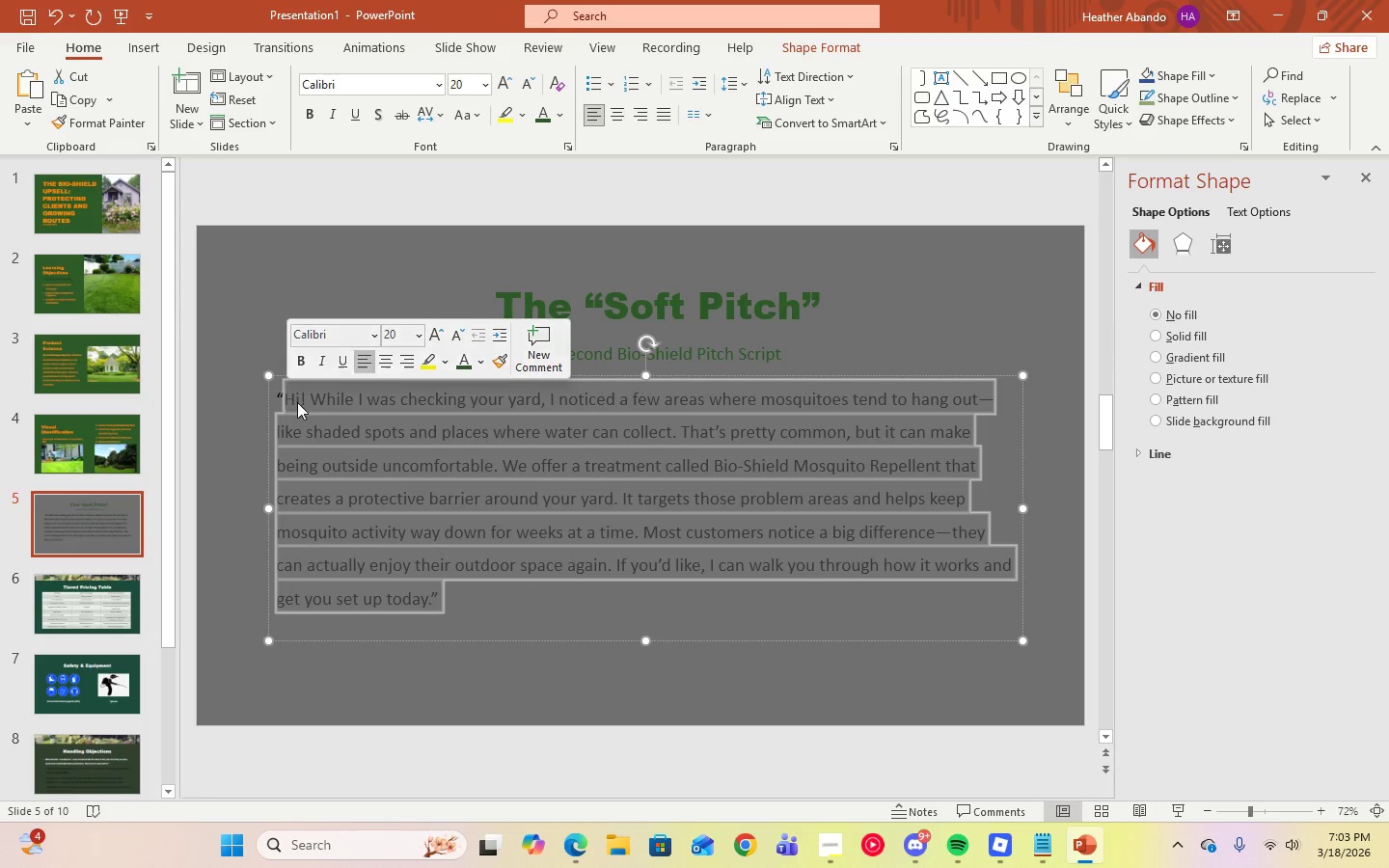 
left_click([297, 403])
 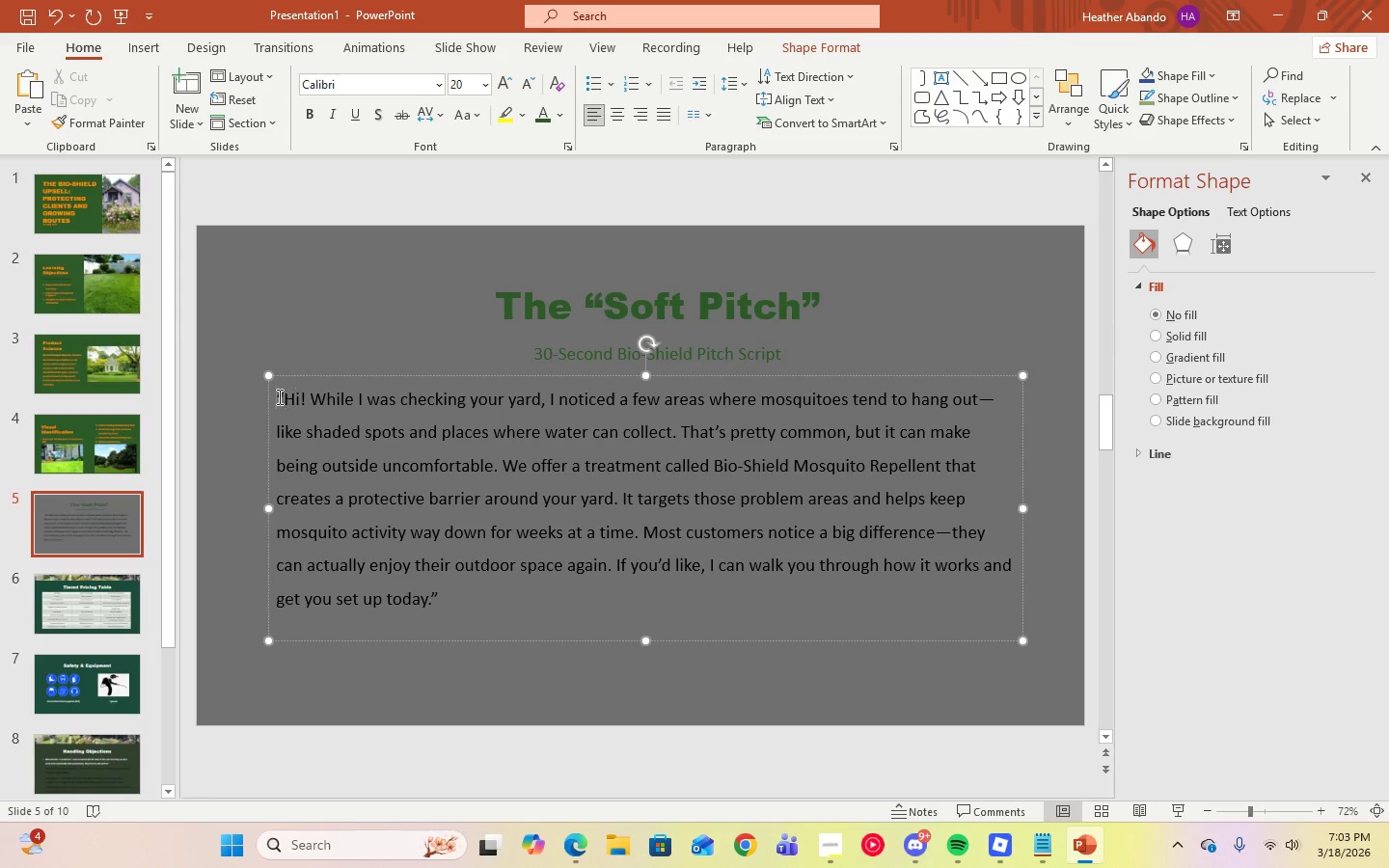 
left_click_drag(start_coordinate=[278, 396], to_coordinate=[472, 594])
 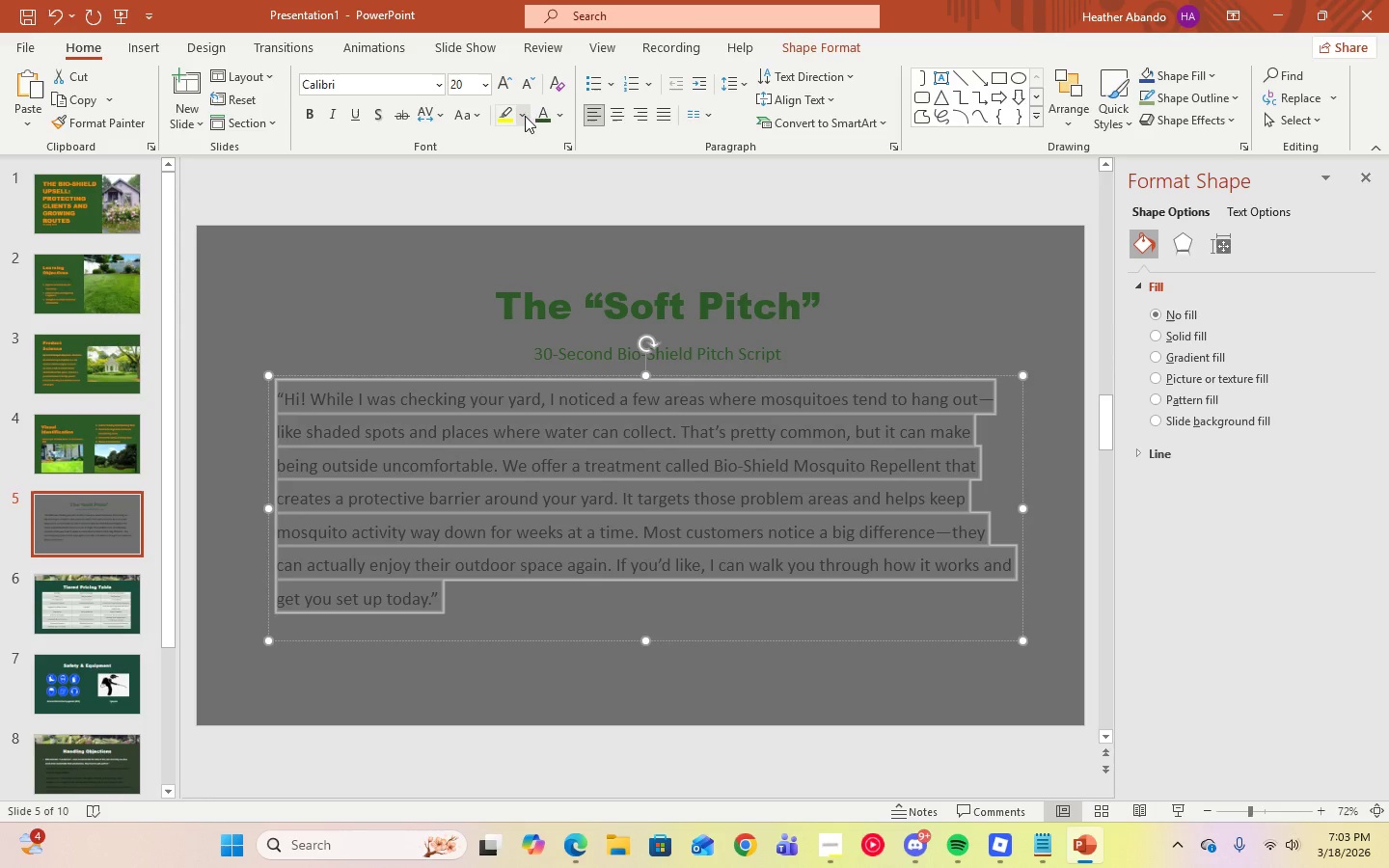 
left_click([537, 119])
 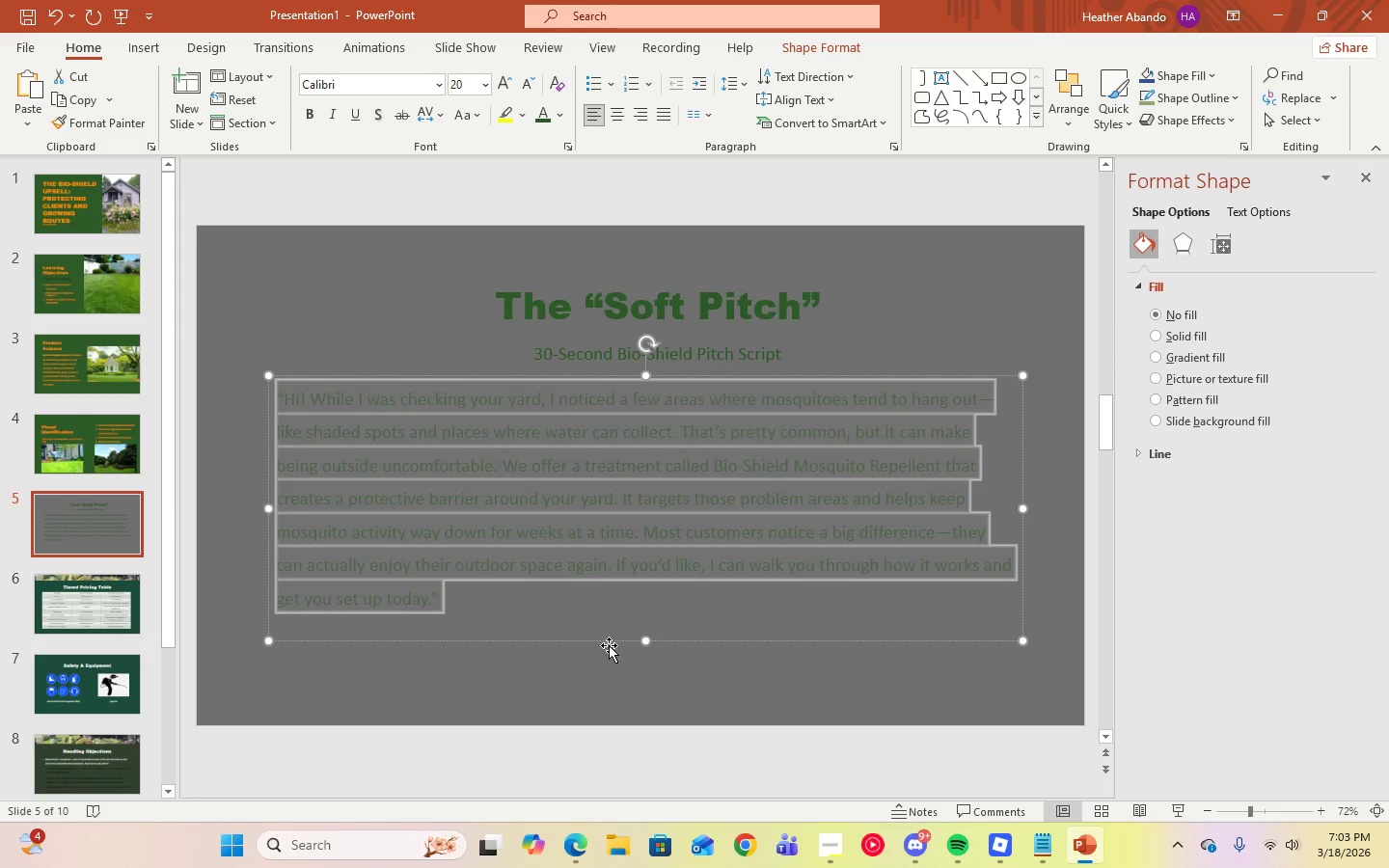 
left_click([612, 671])
 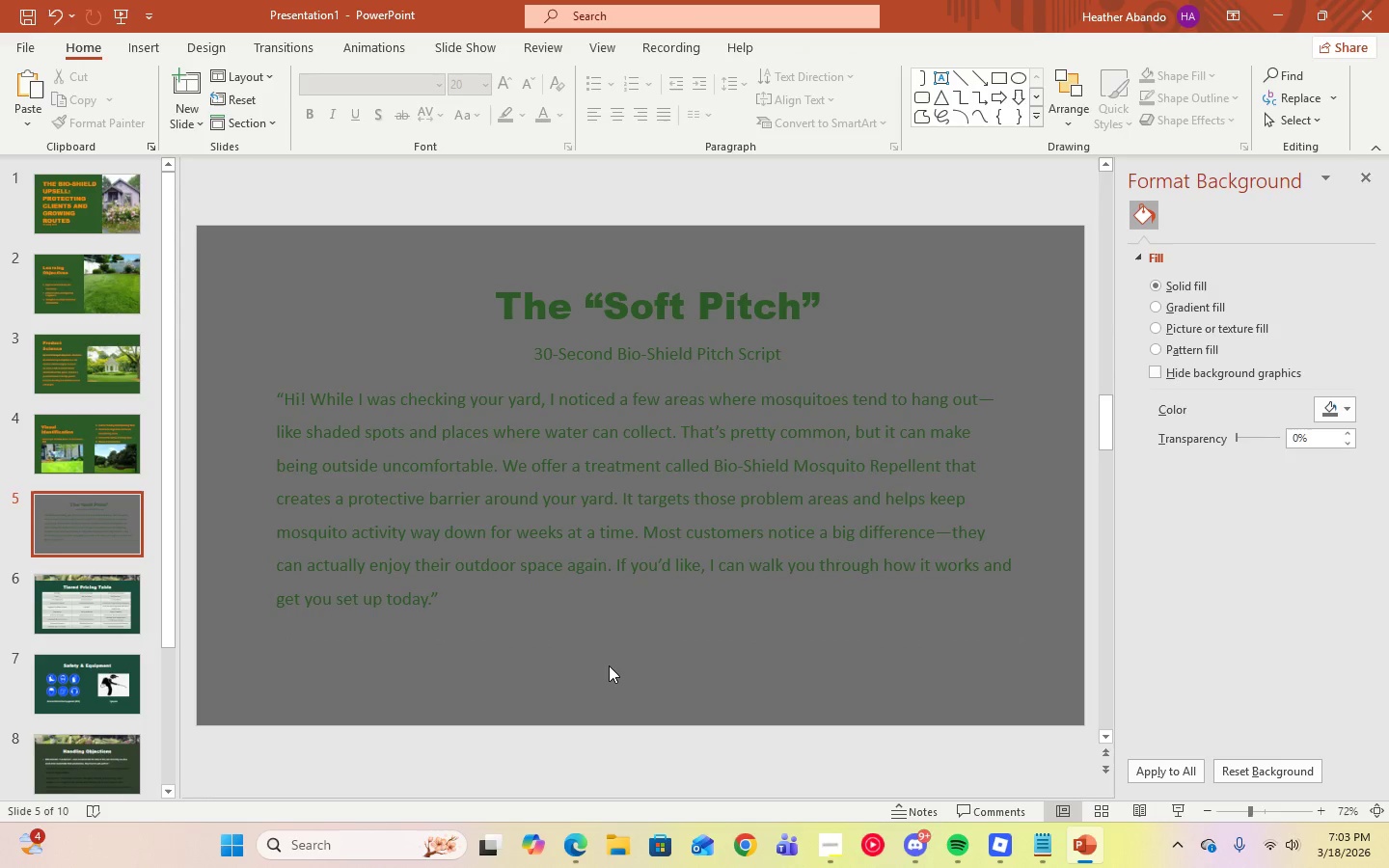 
left_click([492, 591])
 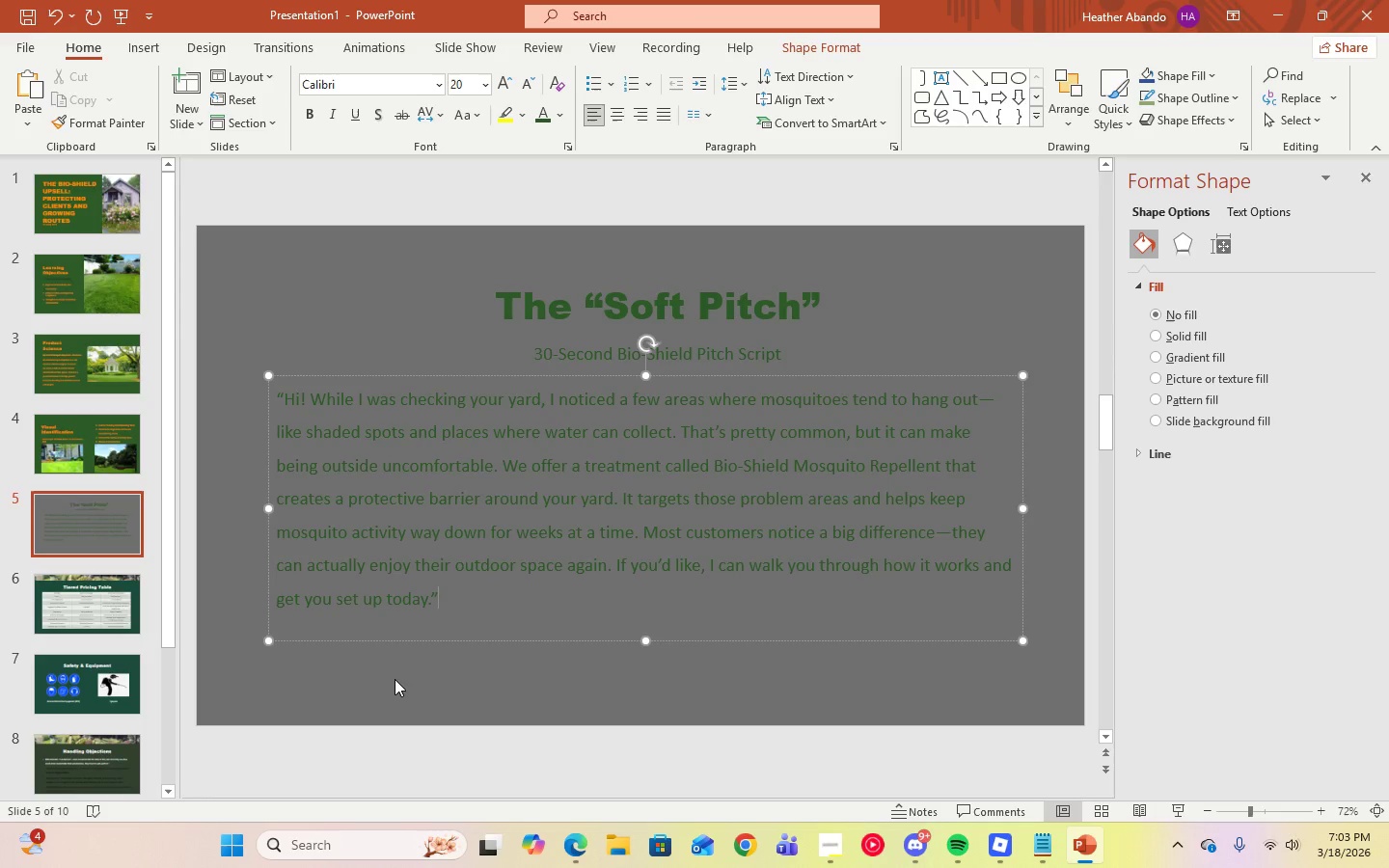 
left_click_drag(start_coordinate=[443, 604], to_coordinate=[278, 399])
 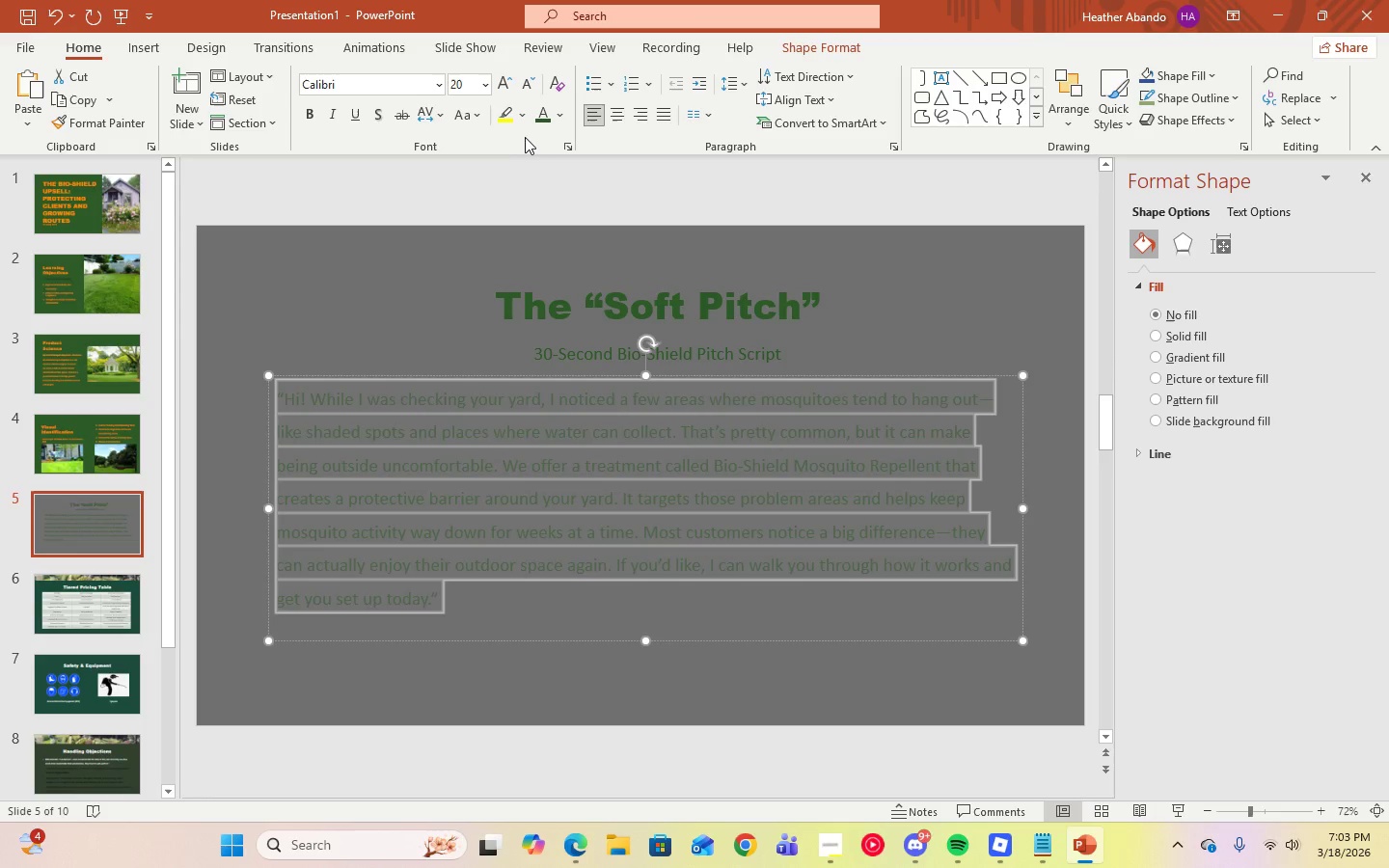 
left_click([559, 120])
 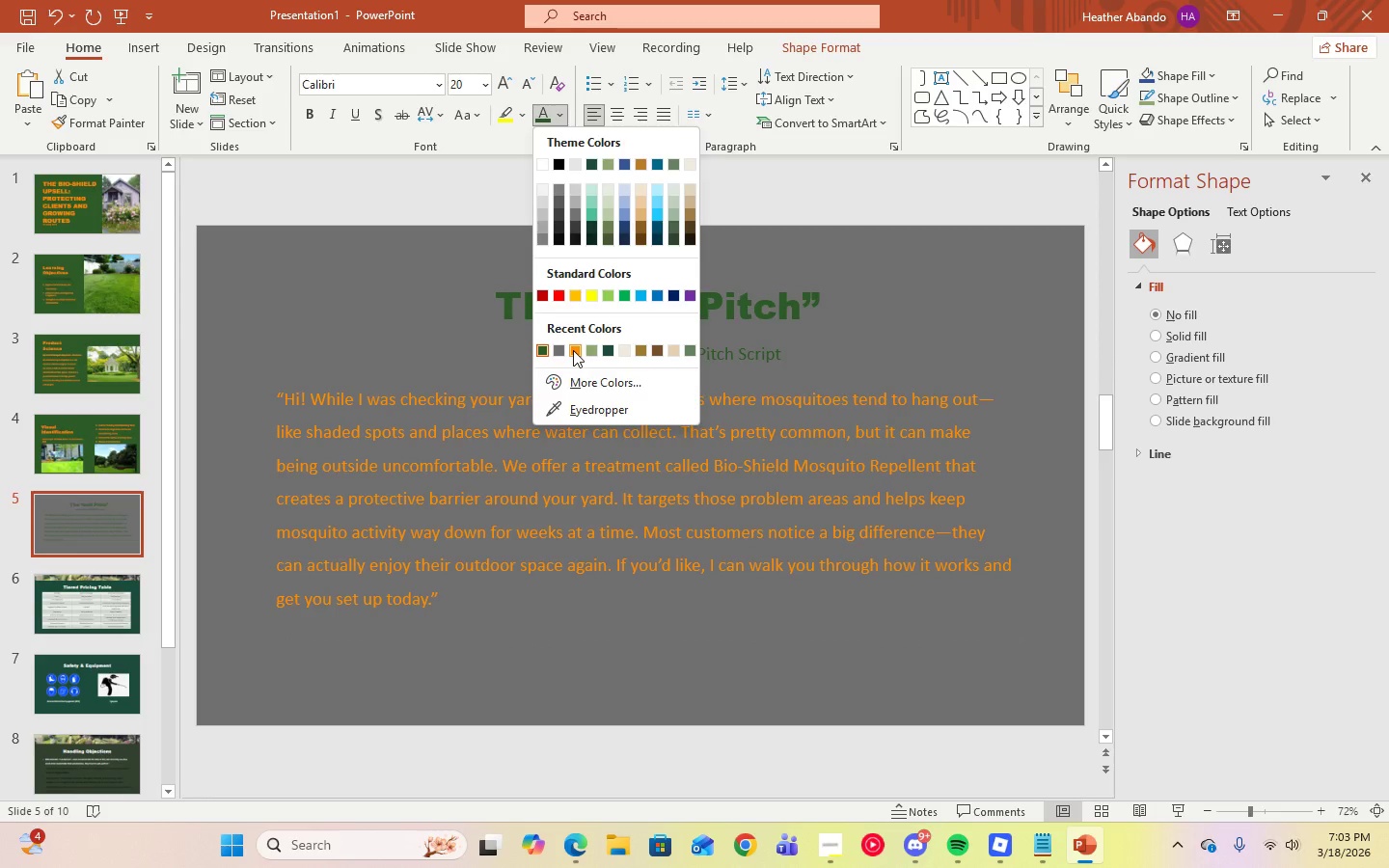 
left_click([573, 350])
 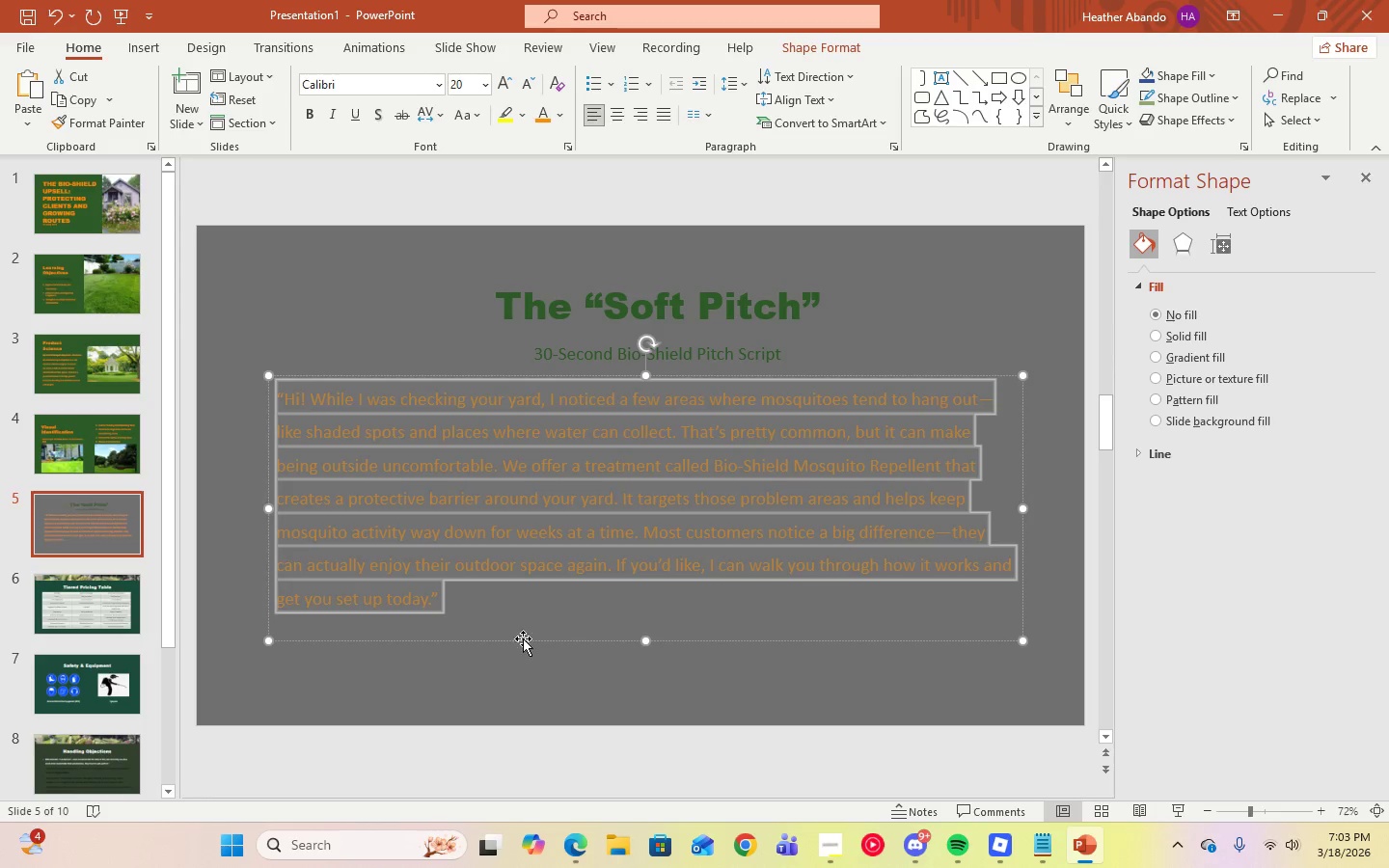 
left_click([523, 649])
 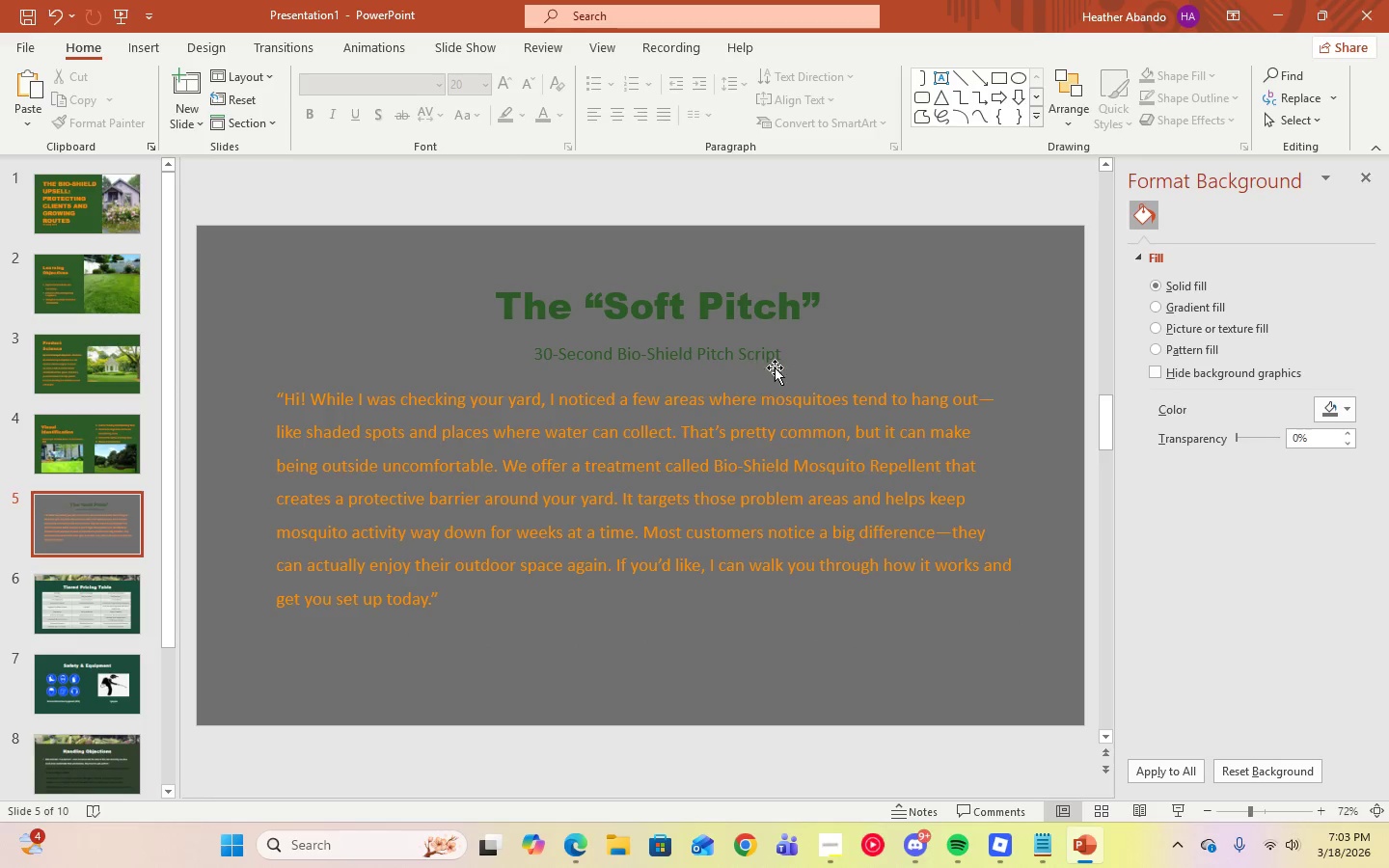 
left_click([777, 359])
 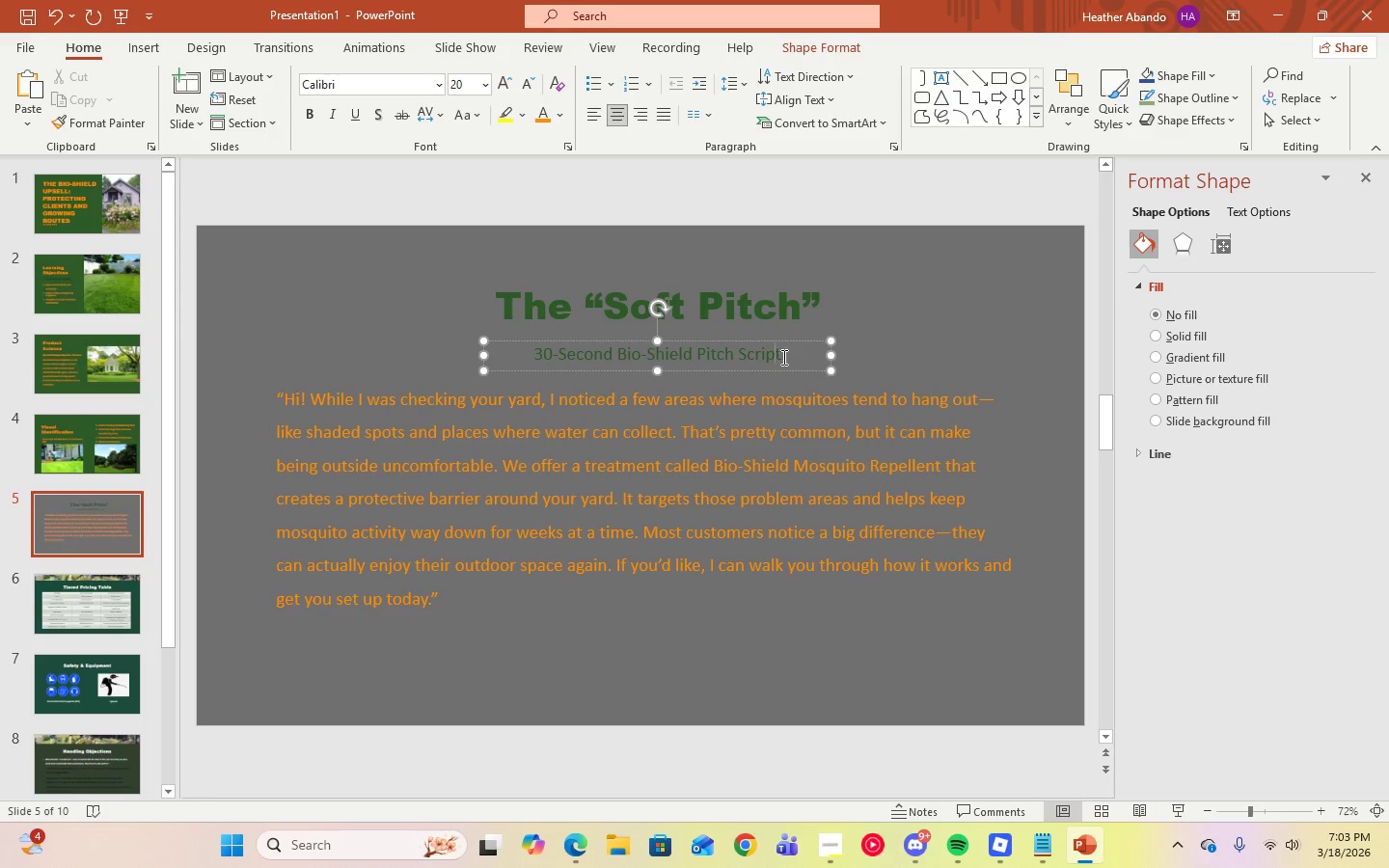 
left_click([782, 357])
 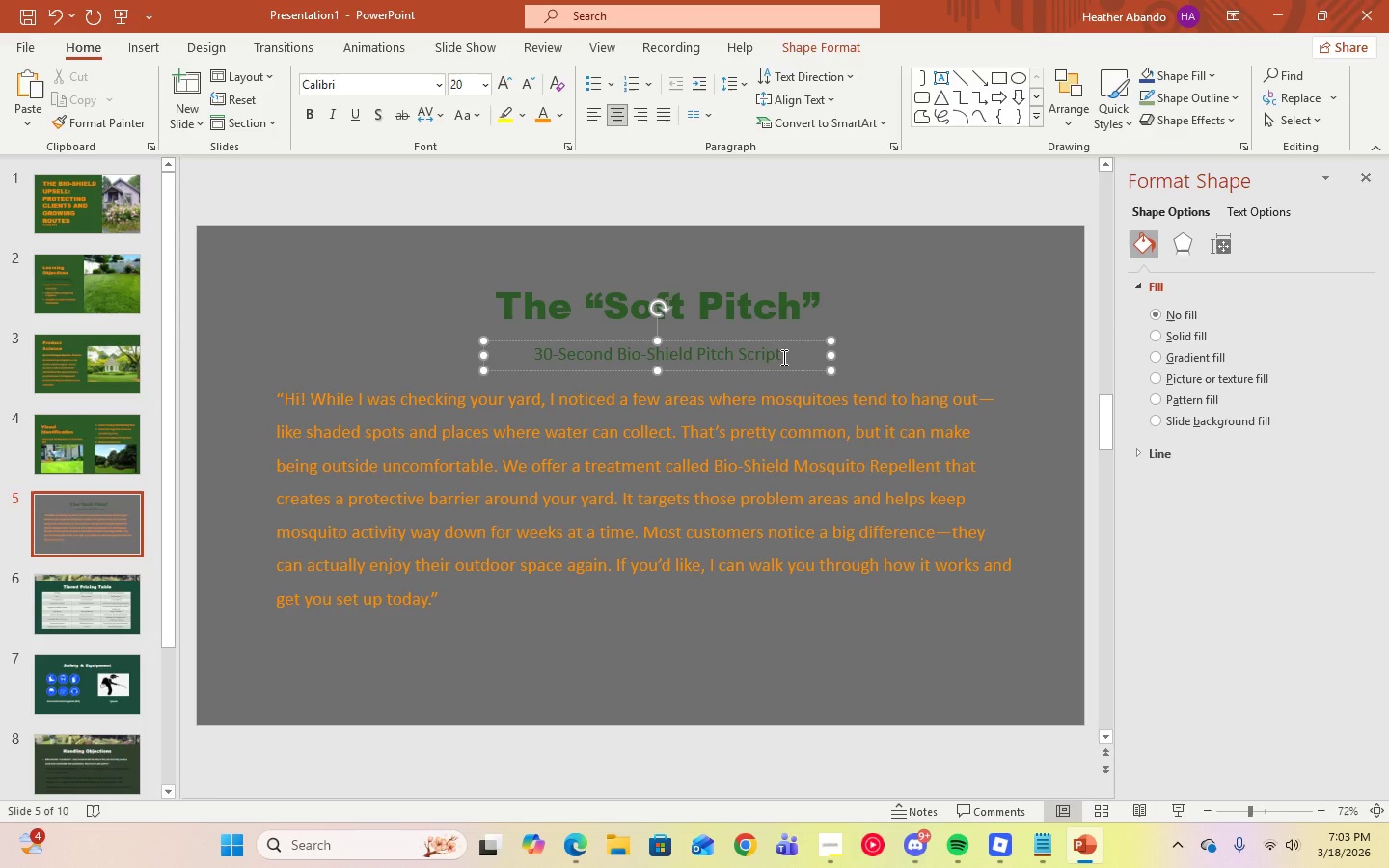 
left_click_drag(start_coordinate=[782, 357], to_coordinate=[553, 358])
 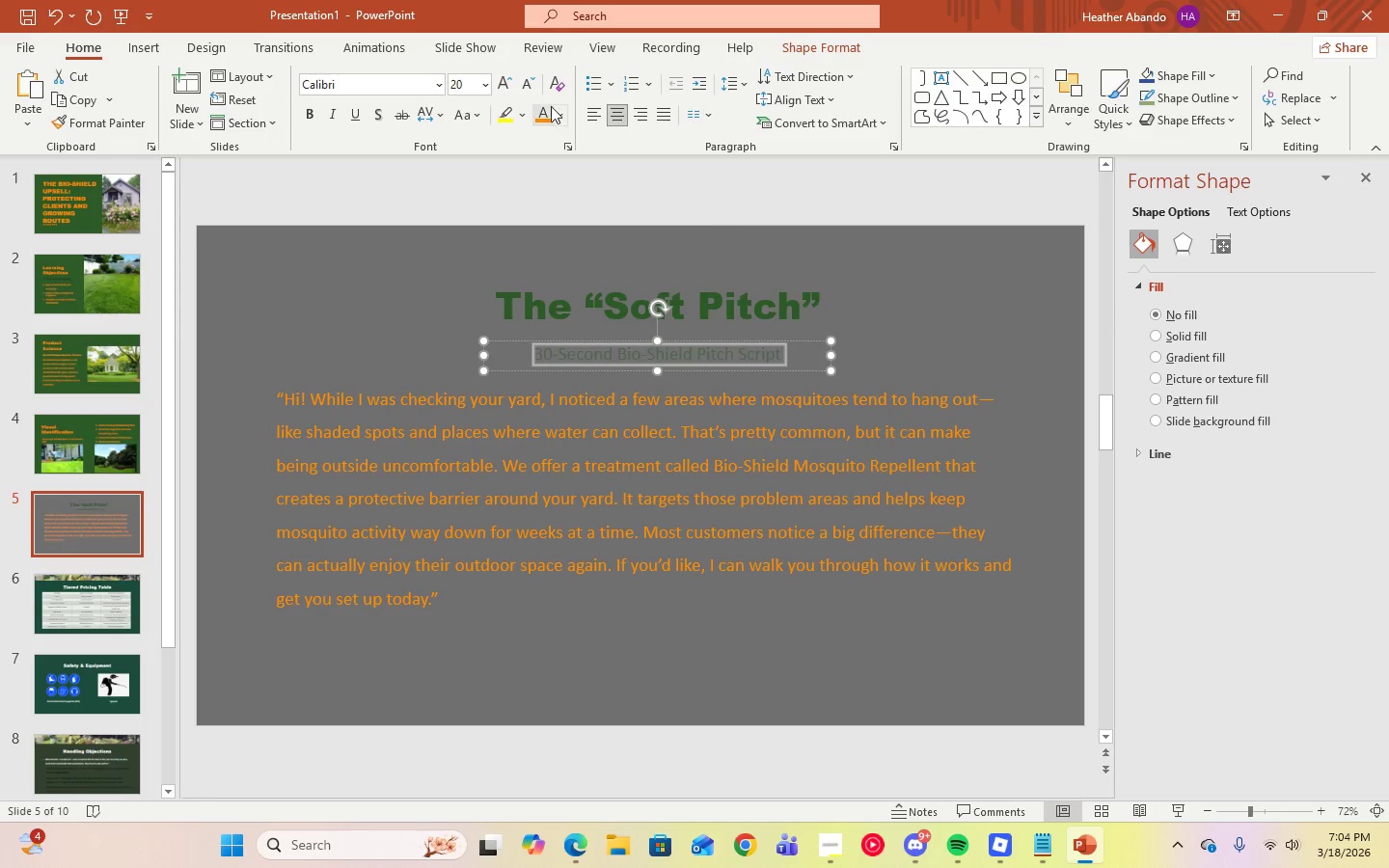 
left_click([545, 121])
 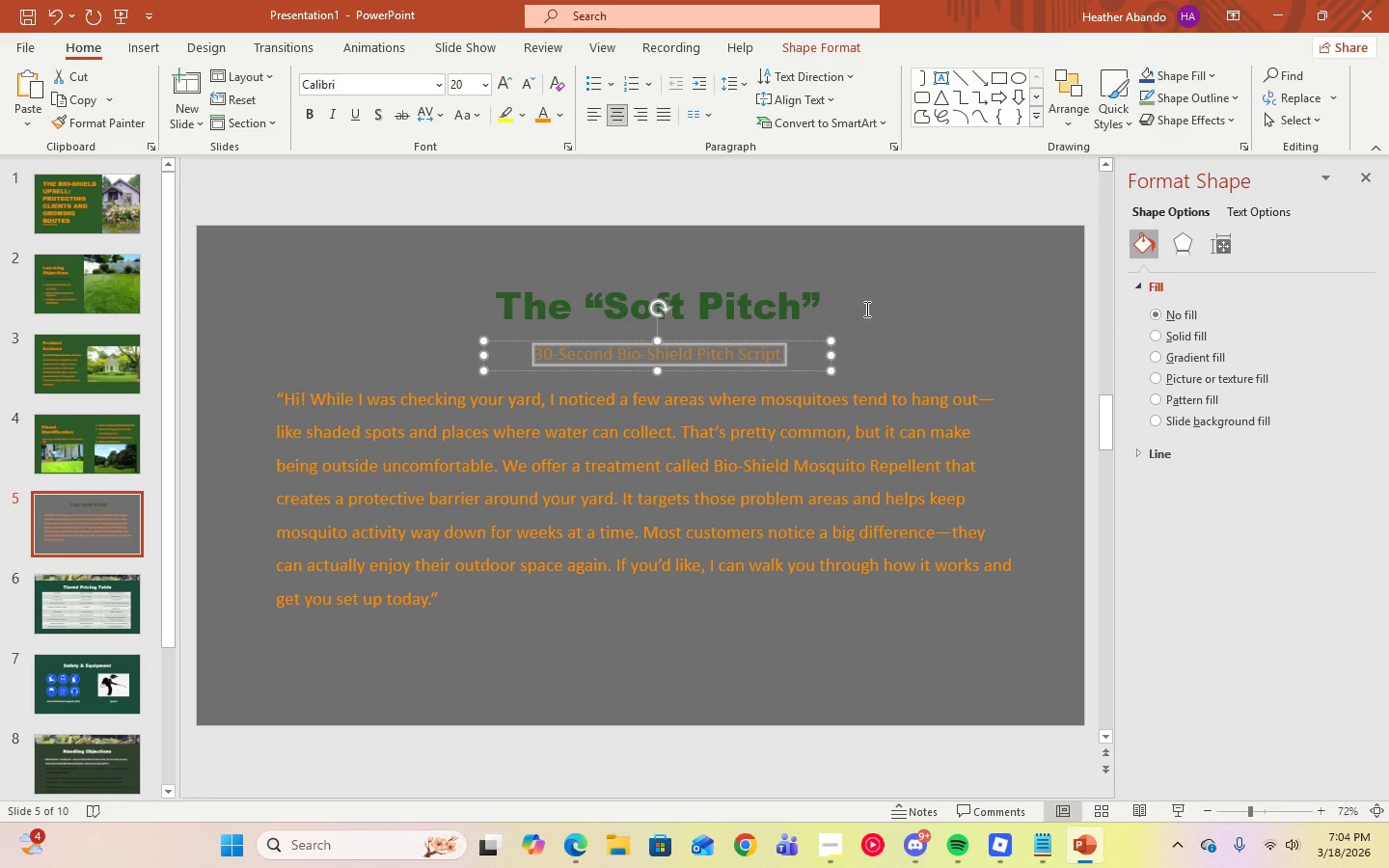 
left_click([867, 303])
 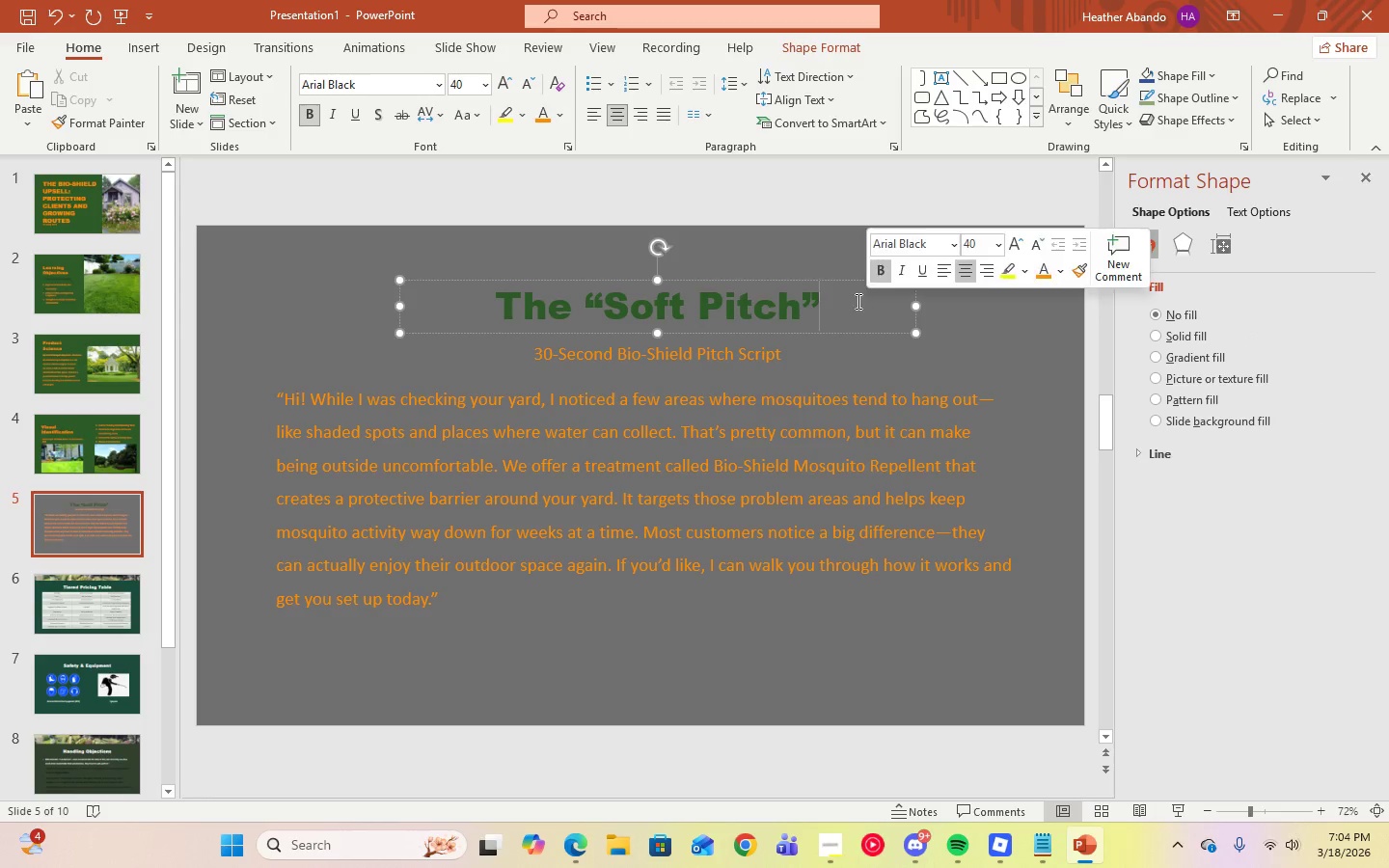 
left_click_drag(start_coordinate=[867, 303], to_coordinate=[522, 315])
 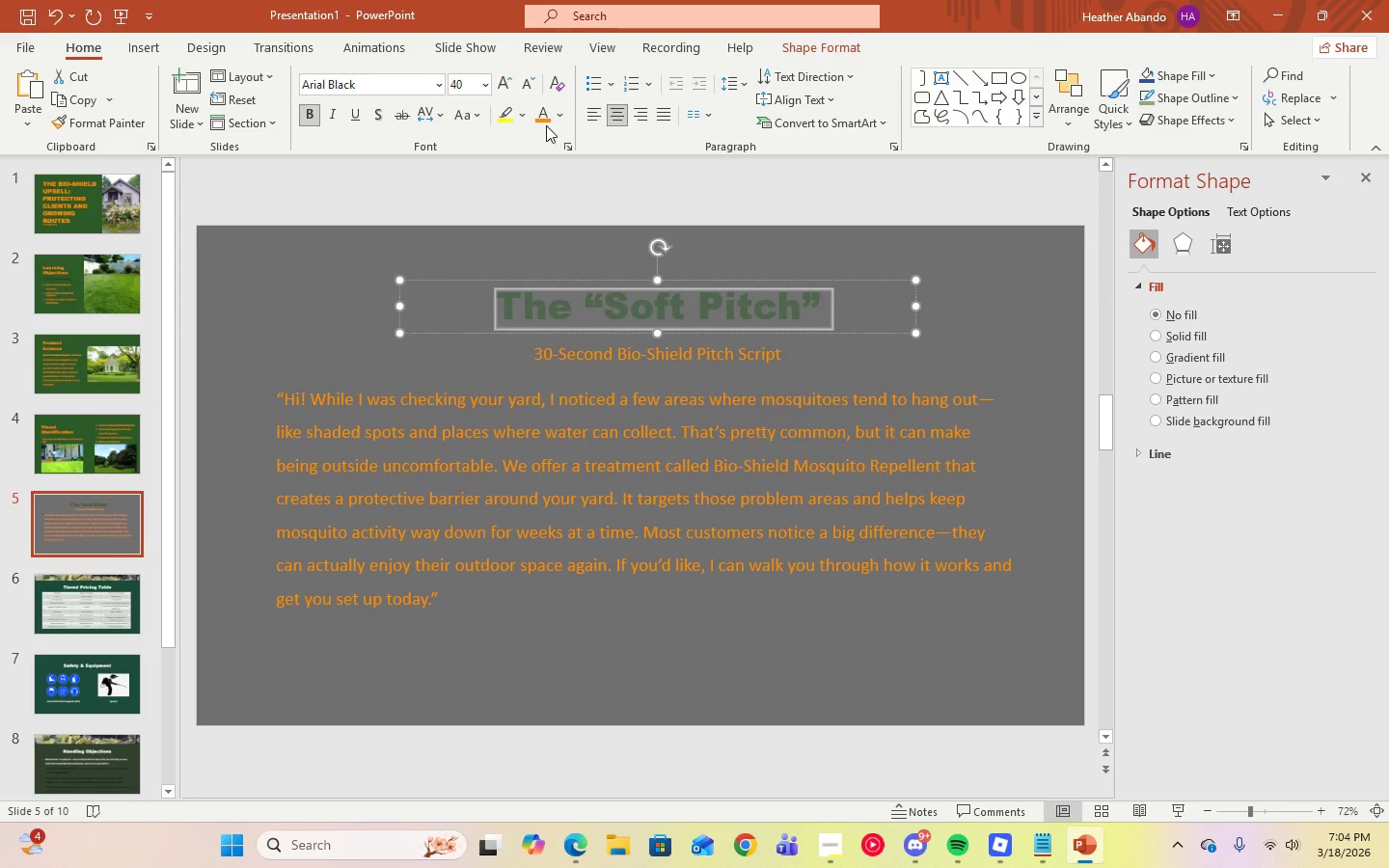 
left_click([541, 120])
 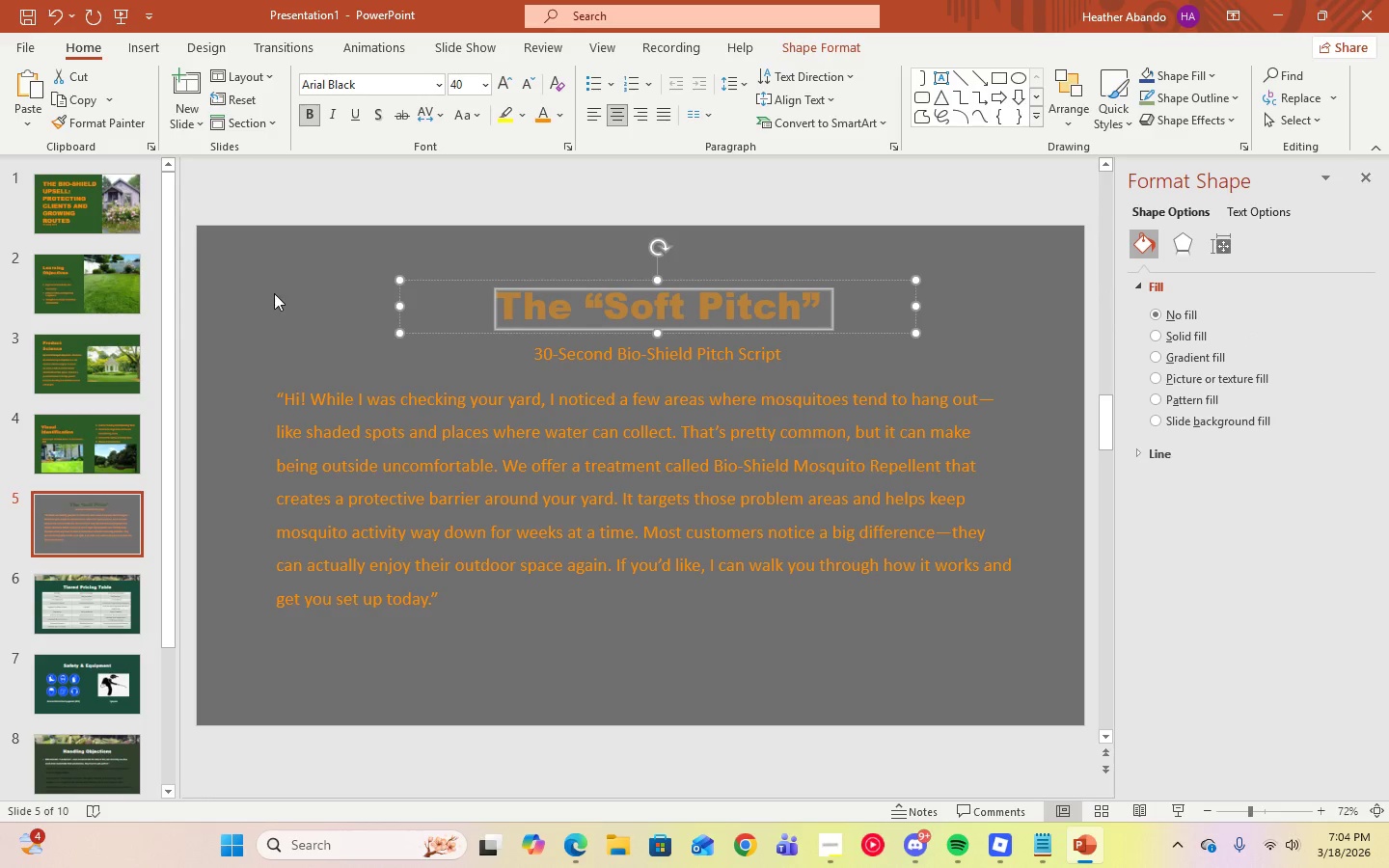 
left_click([274, 293])
 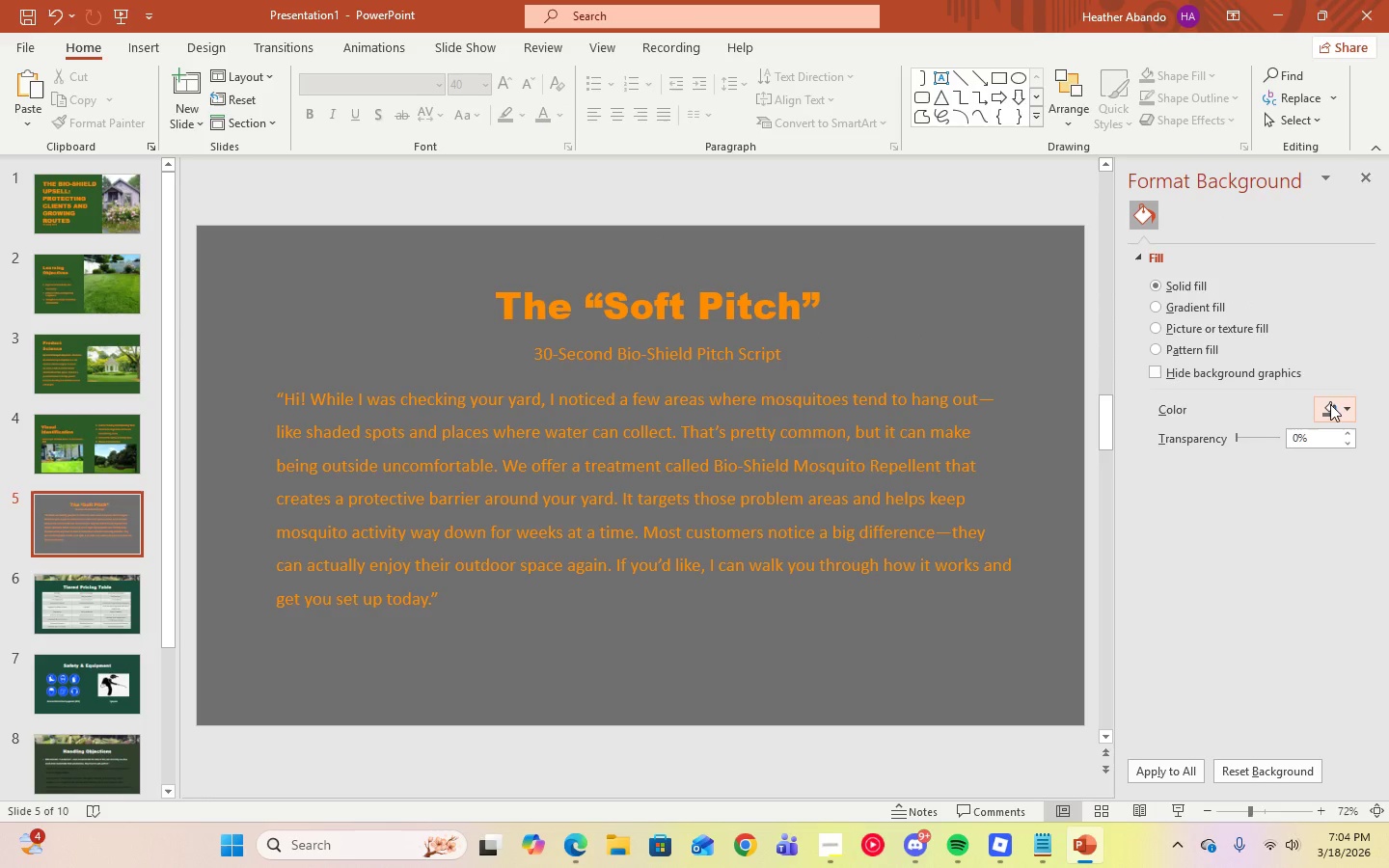 
left_click([1342, 412])
 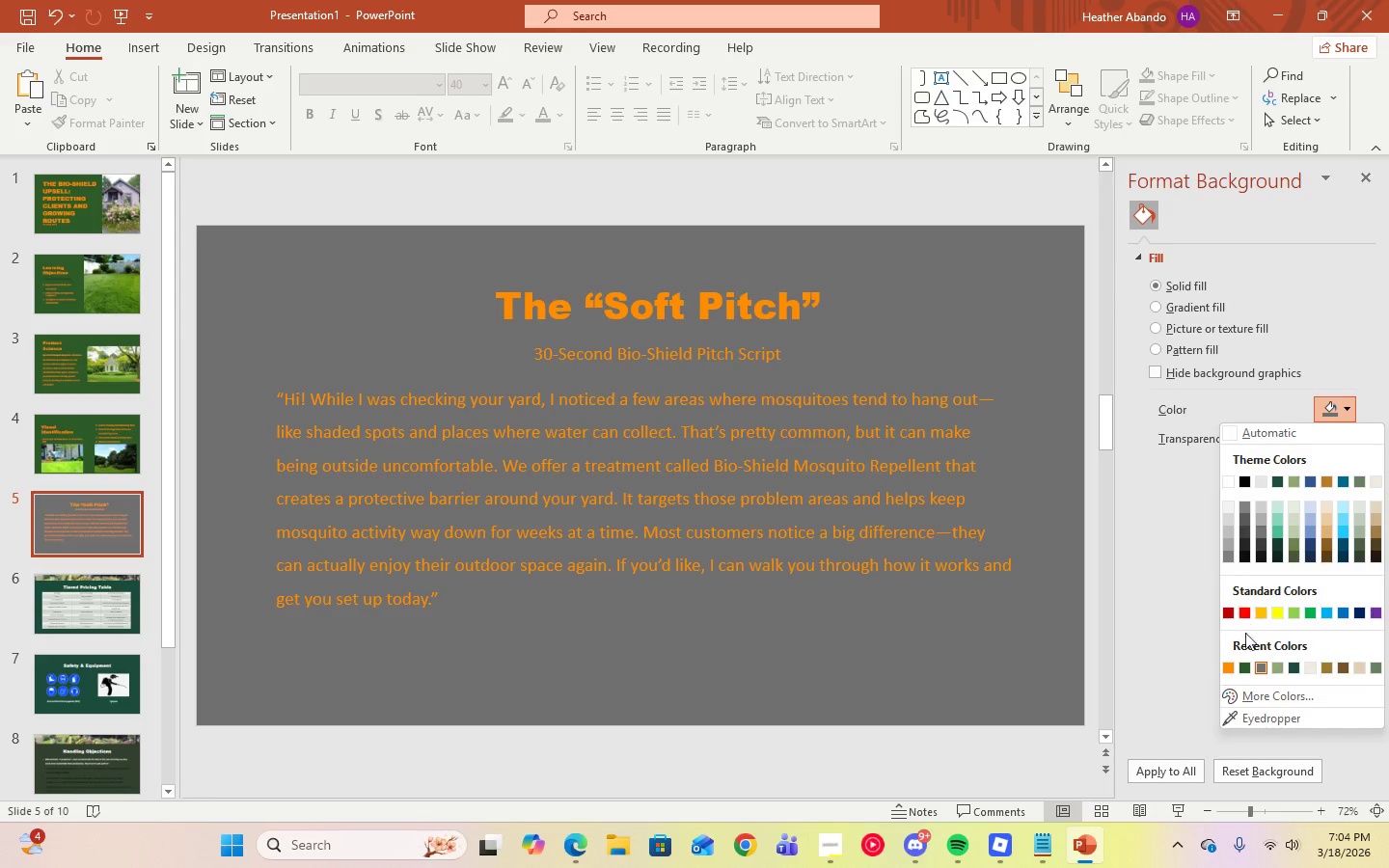 
left_click([1245, 666])
 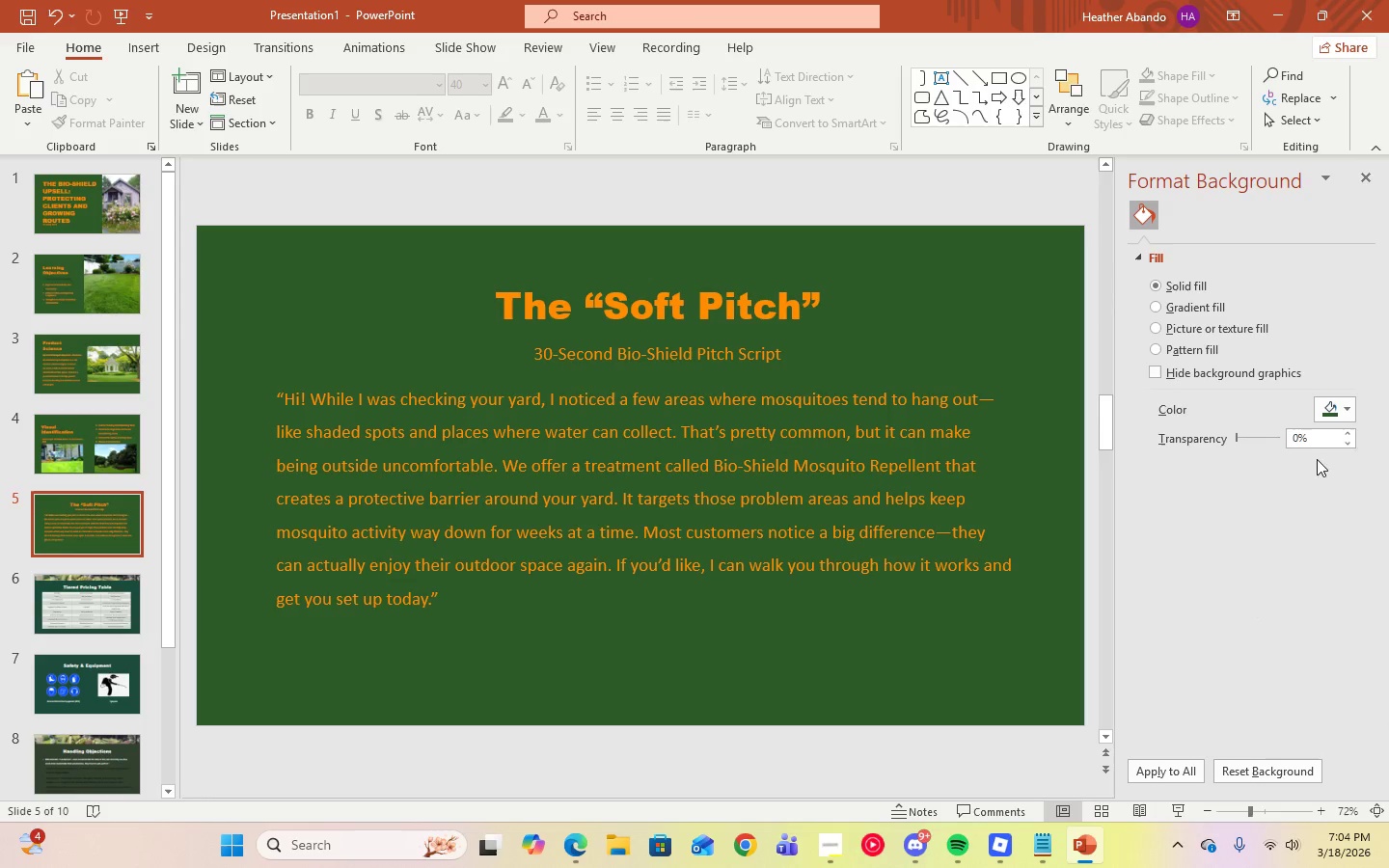 
left_click([1345, 409])
 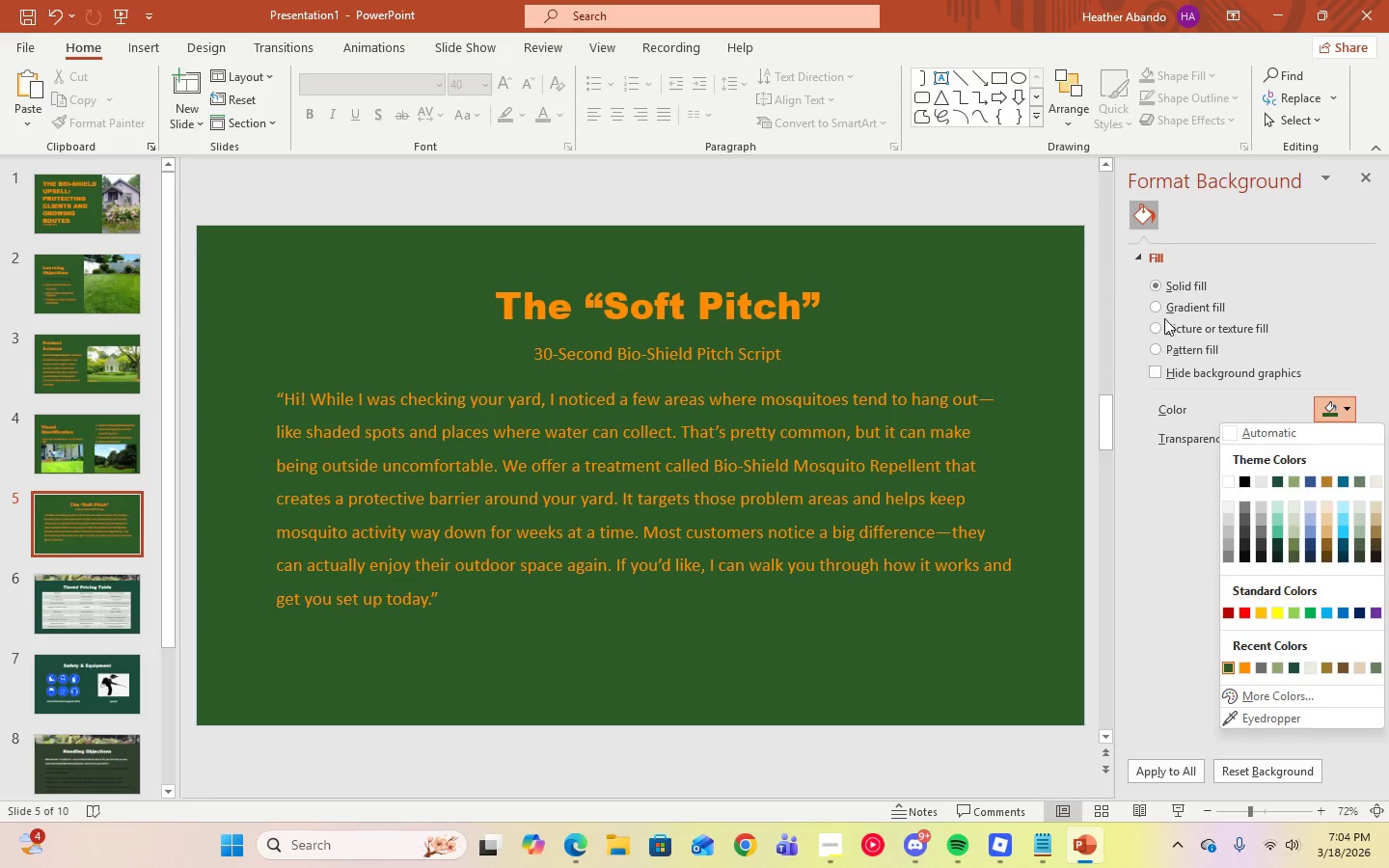 
left_click([1156, 310])
 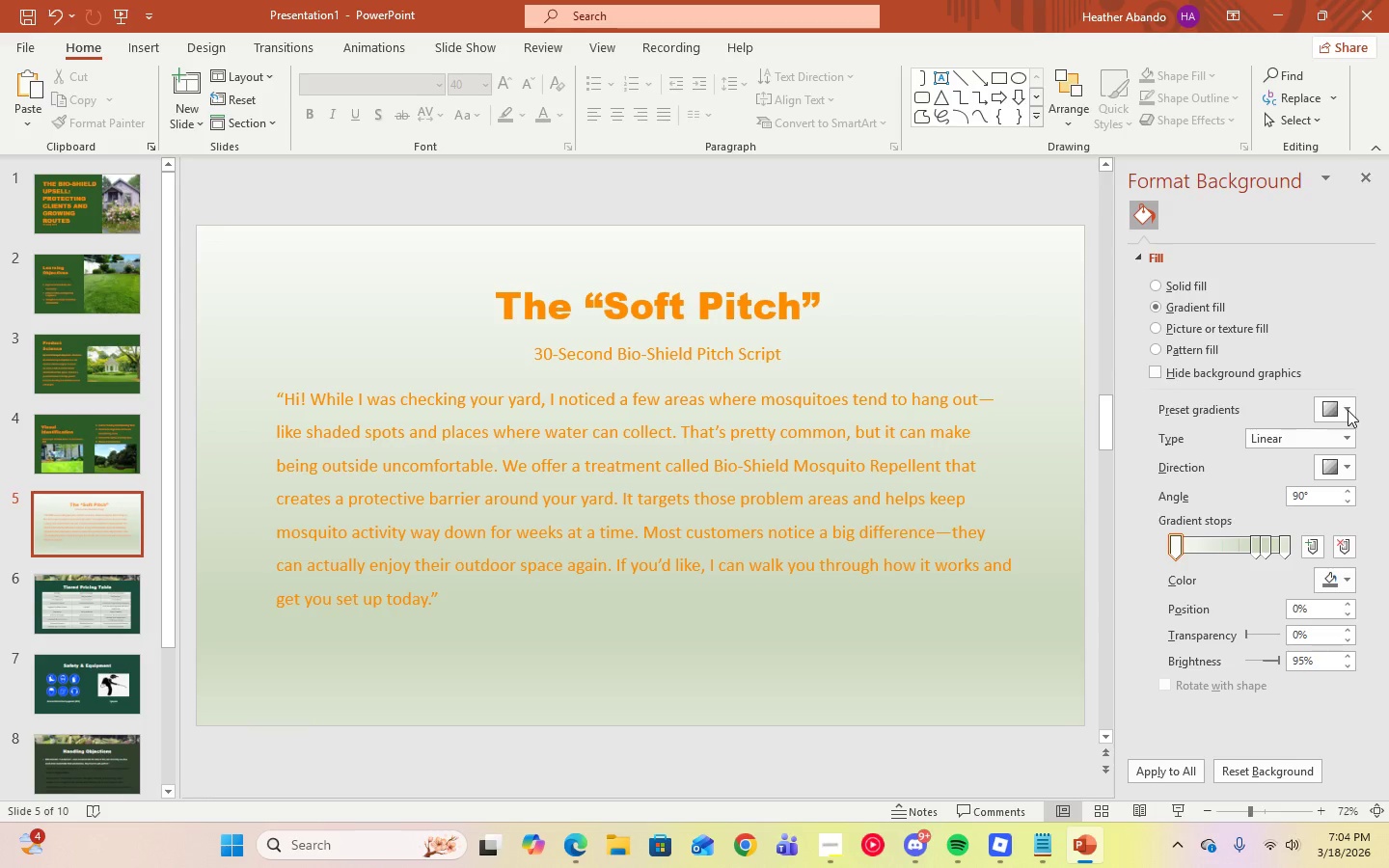 
left_click([1348, 409])
 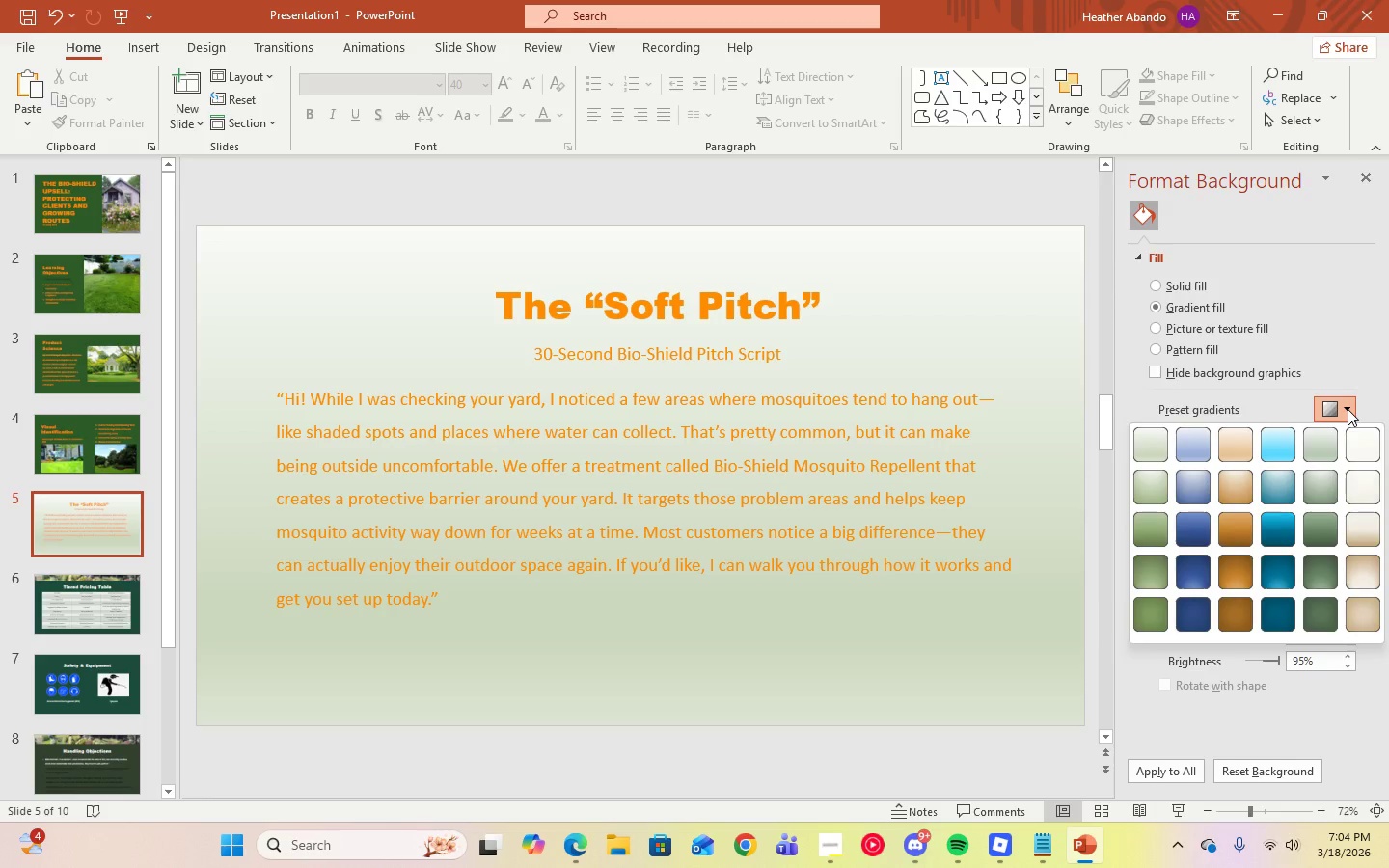 
left_click([1348, 409])
 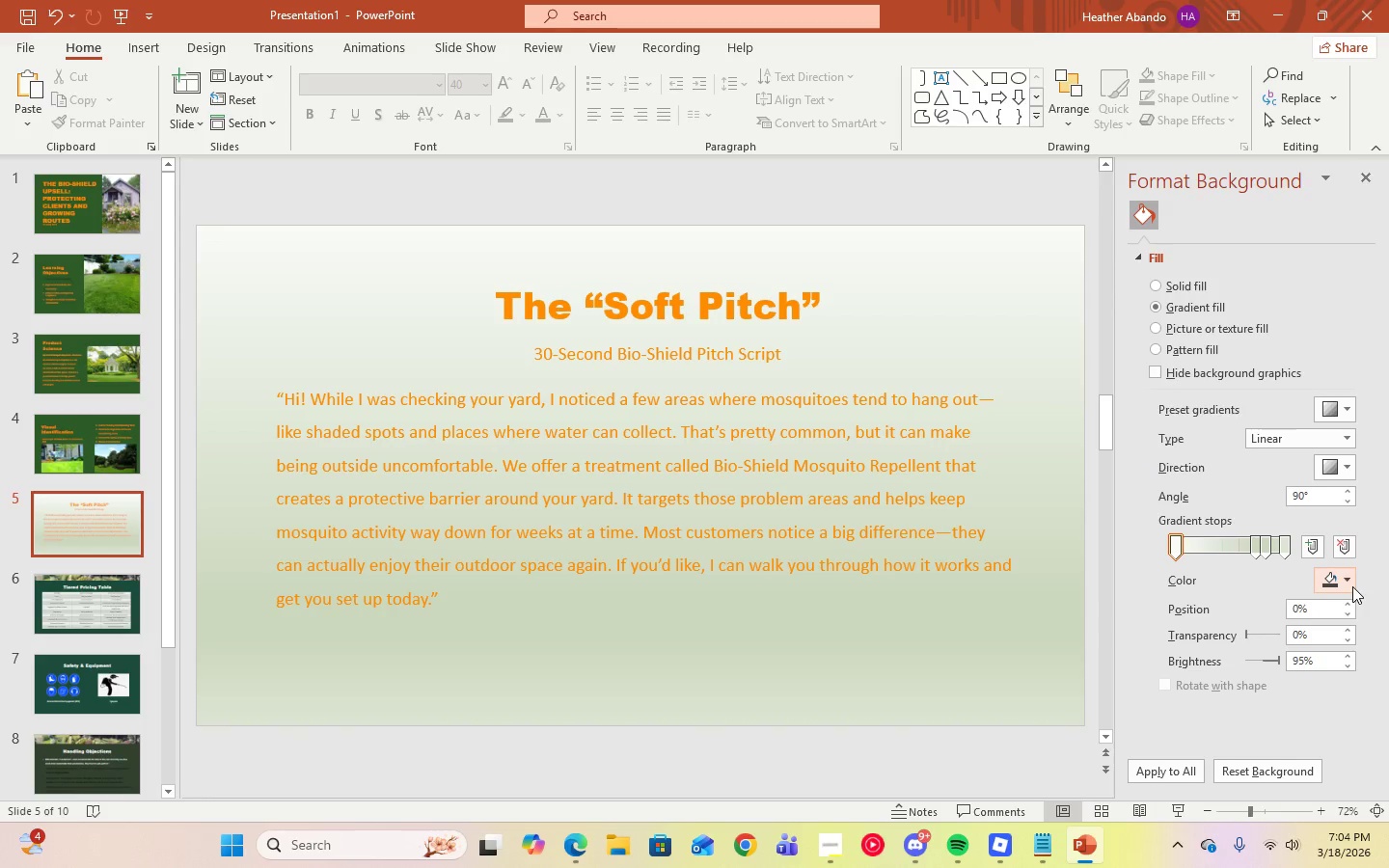 
left_click([1349, 586])
 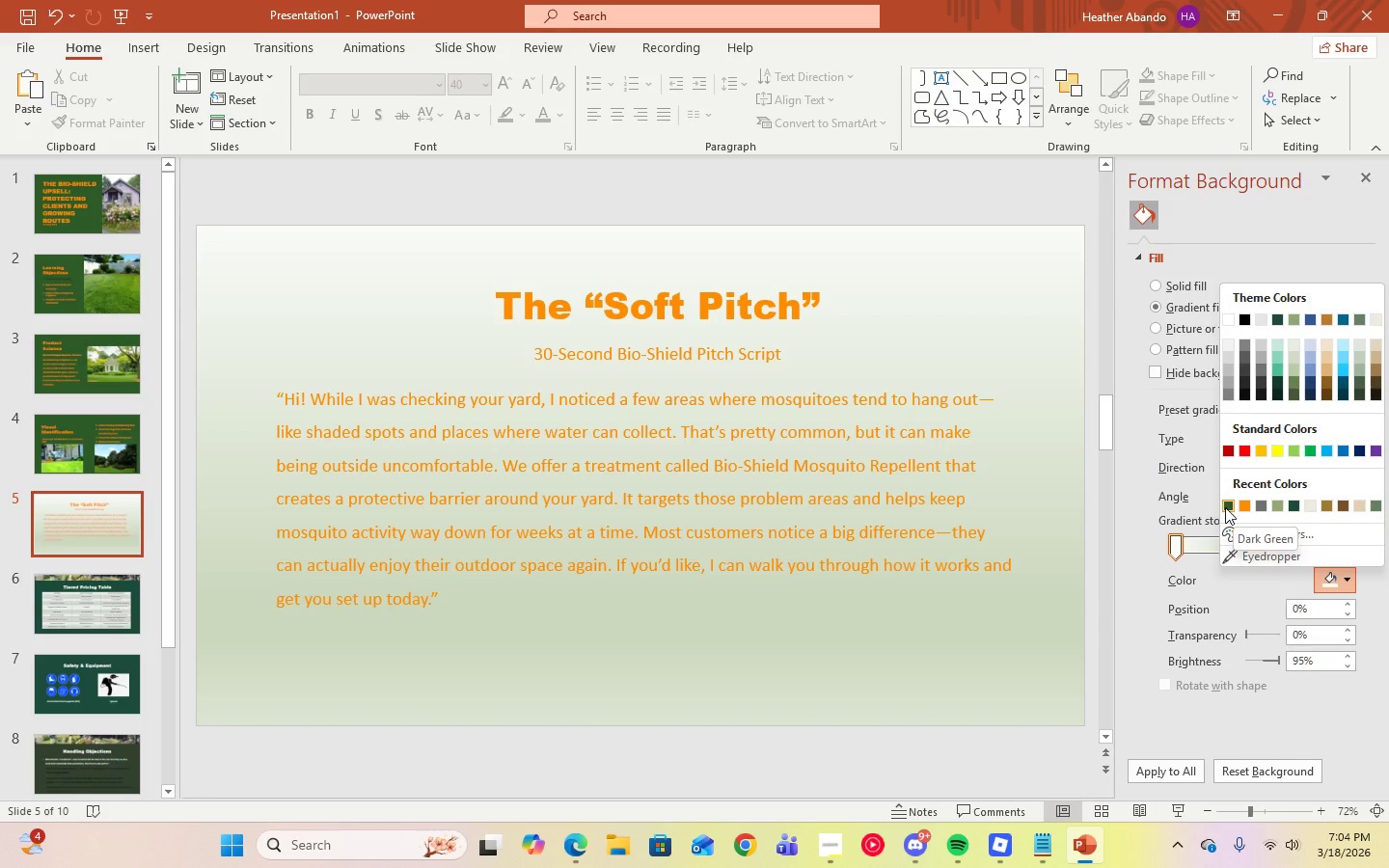 
wait(5.31)
 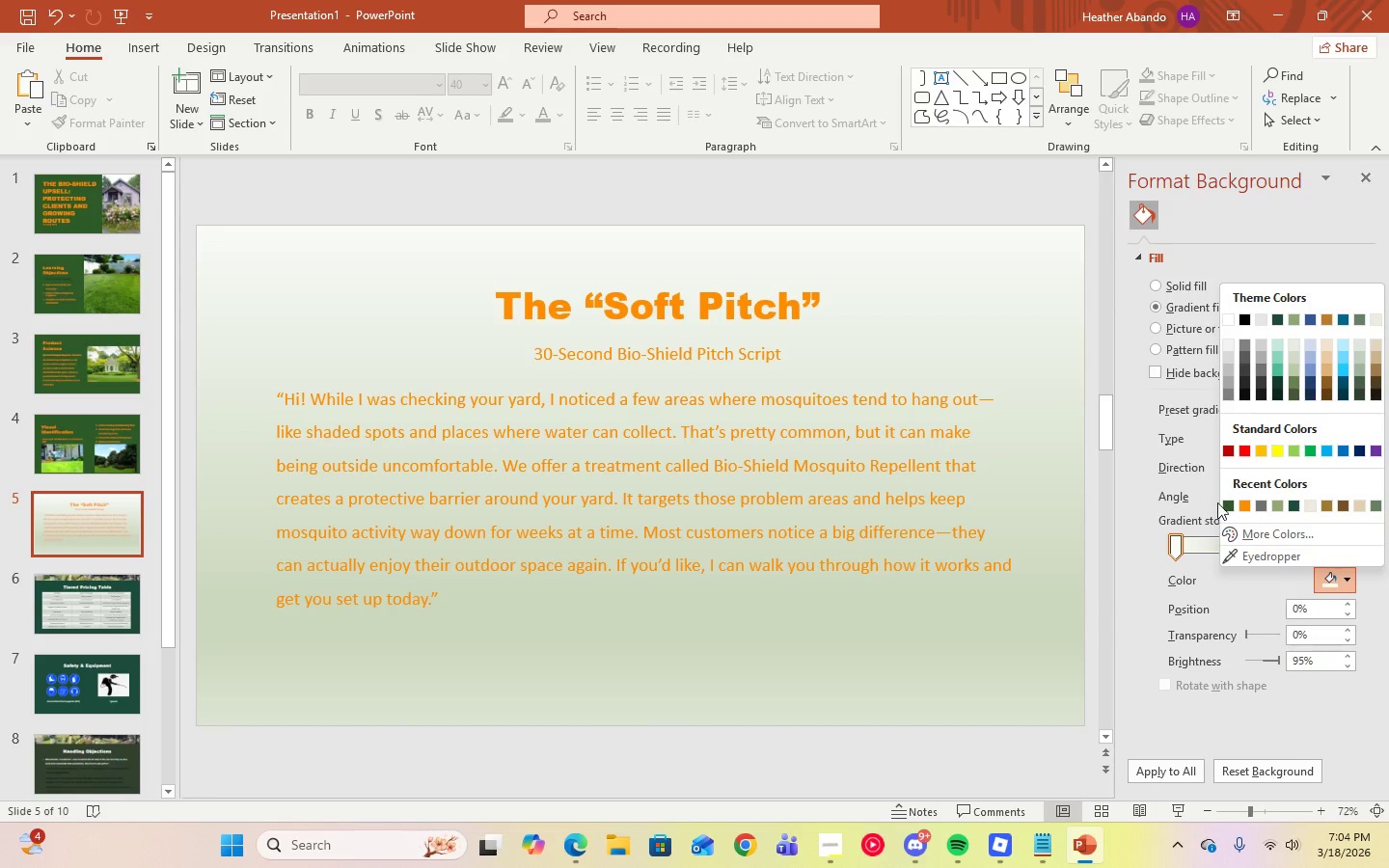 
left_click([1259, 508])
 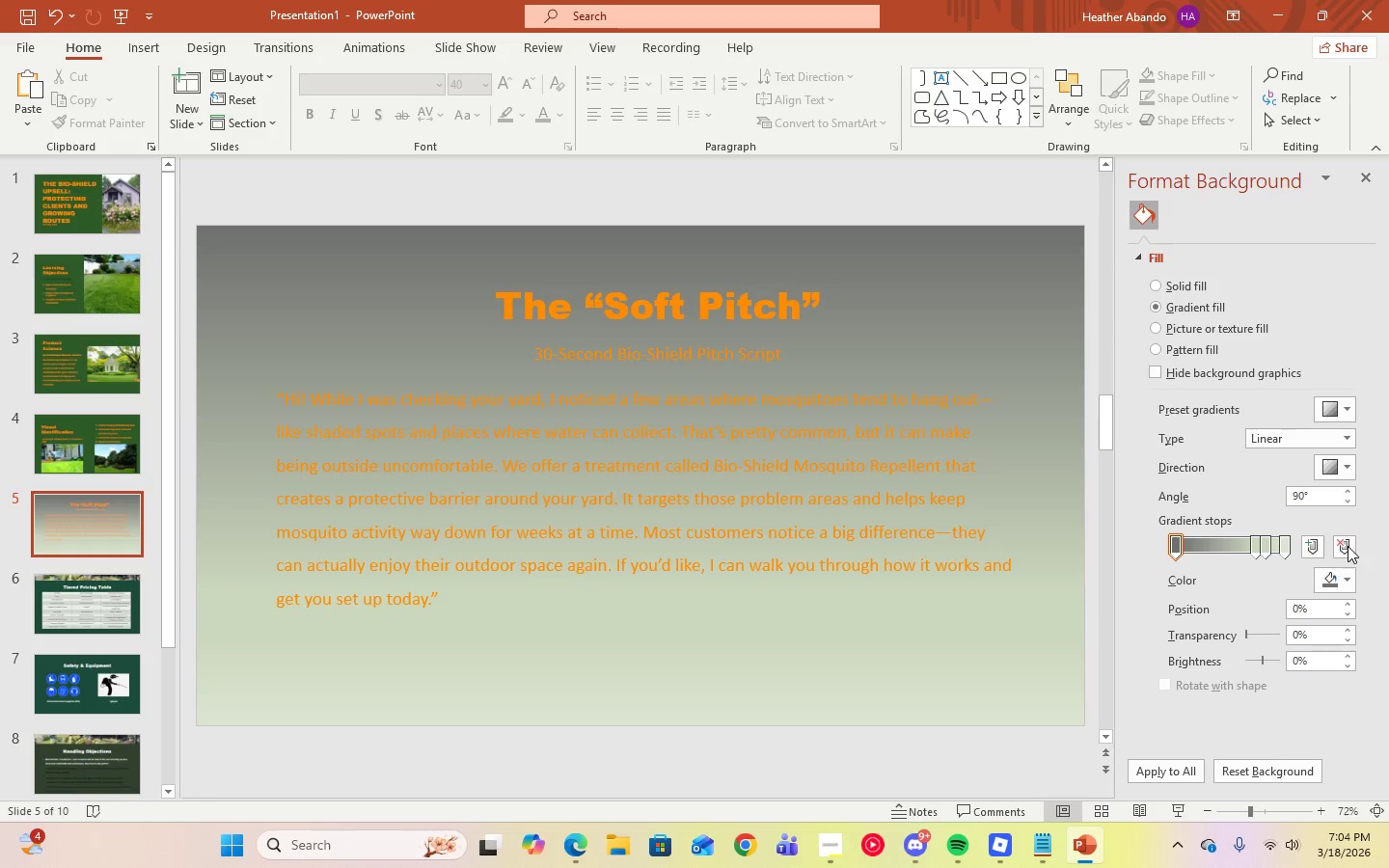 
left_click([1349, 580])
 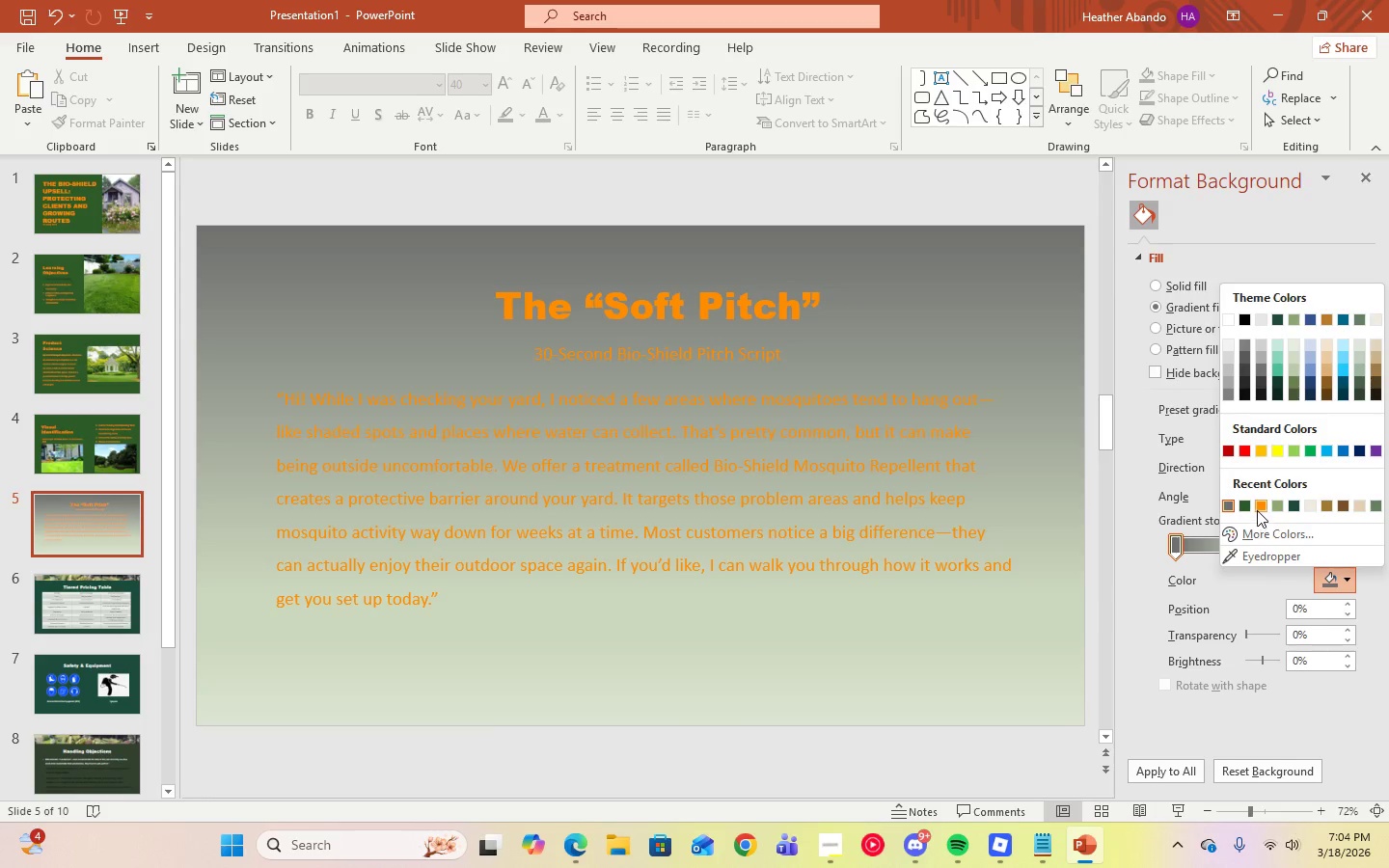 
left_click([1256, 510])
 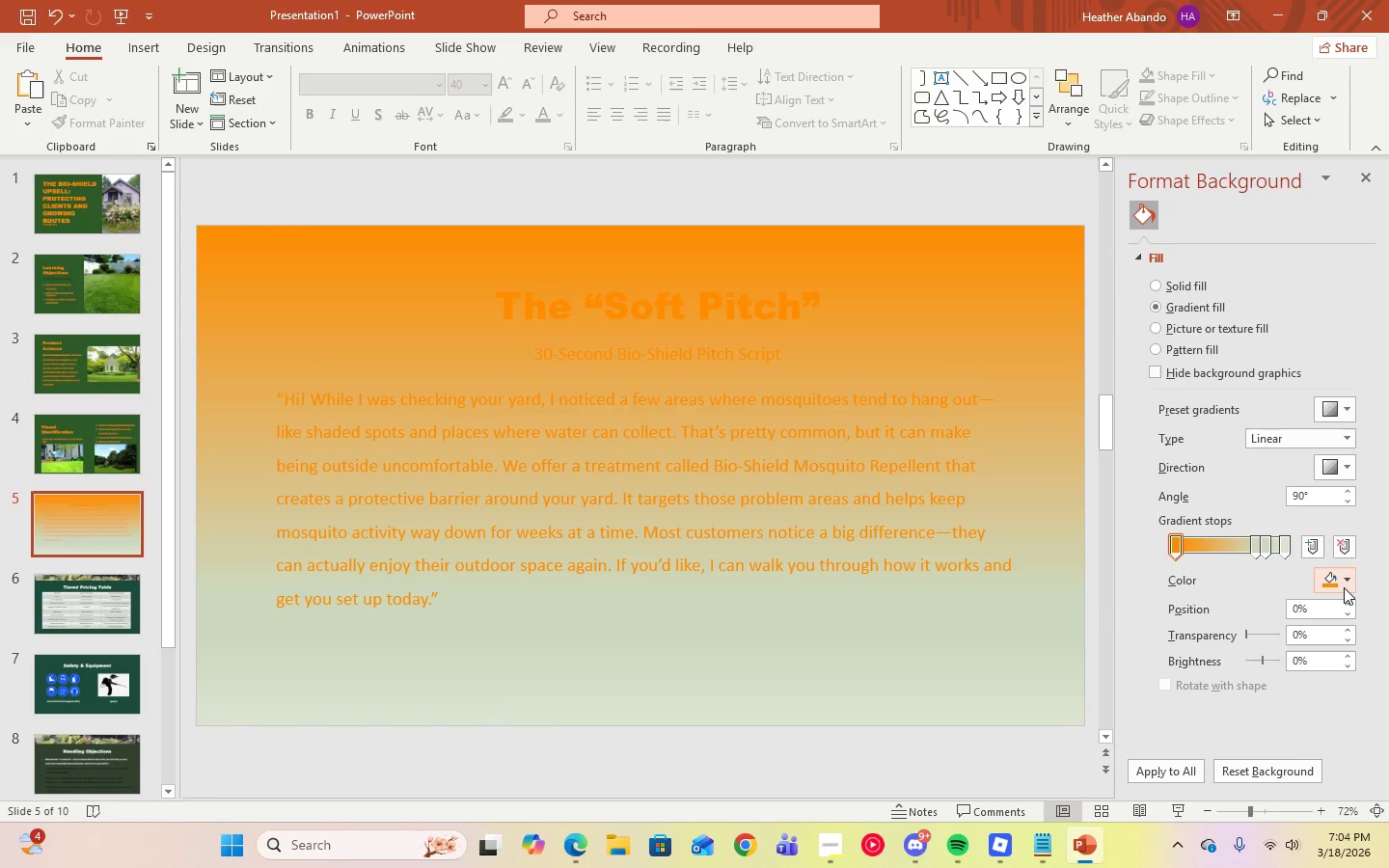 
left_click([1345, 588])
 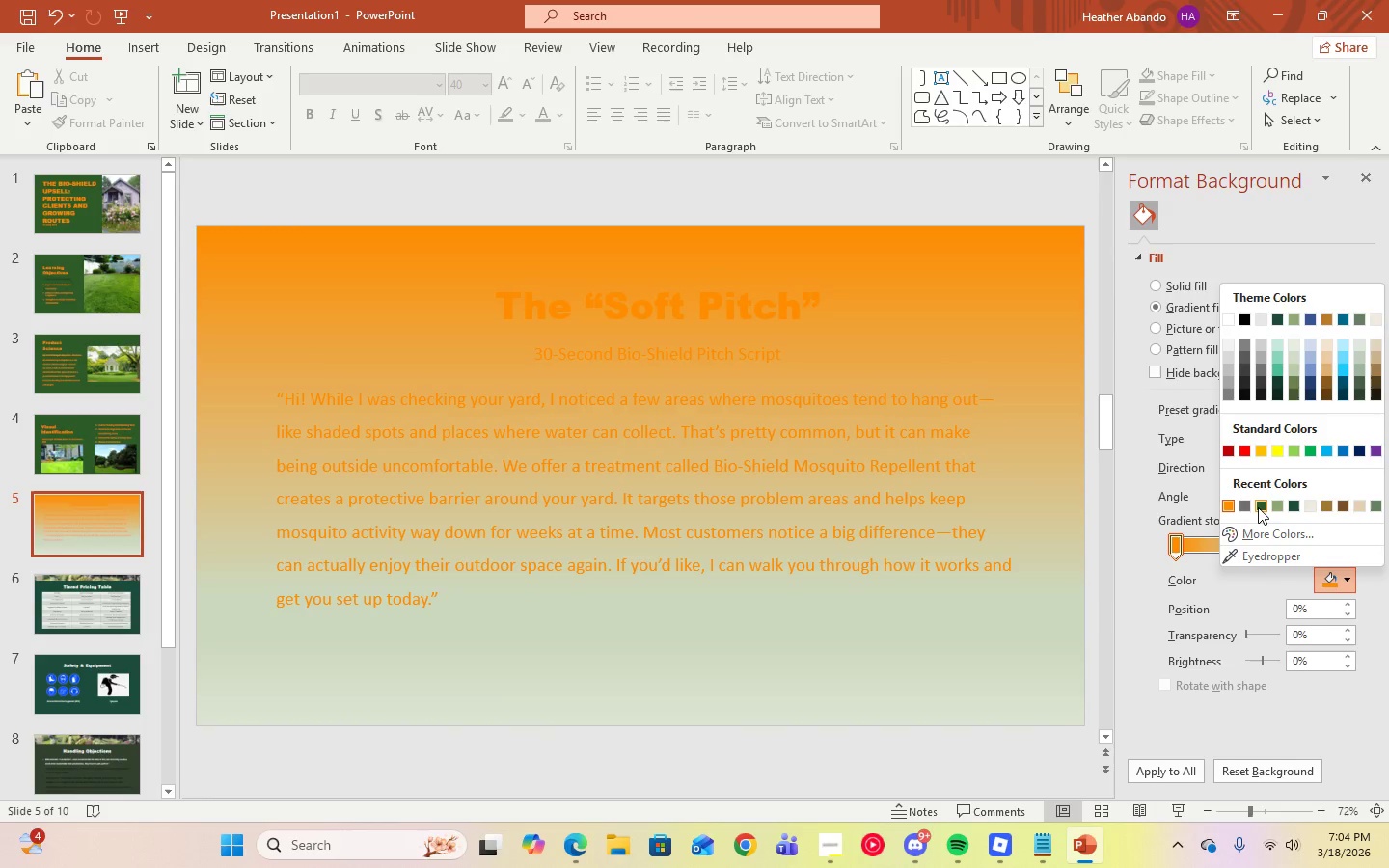 
left_click([1259, 507])
 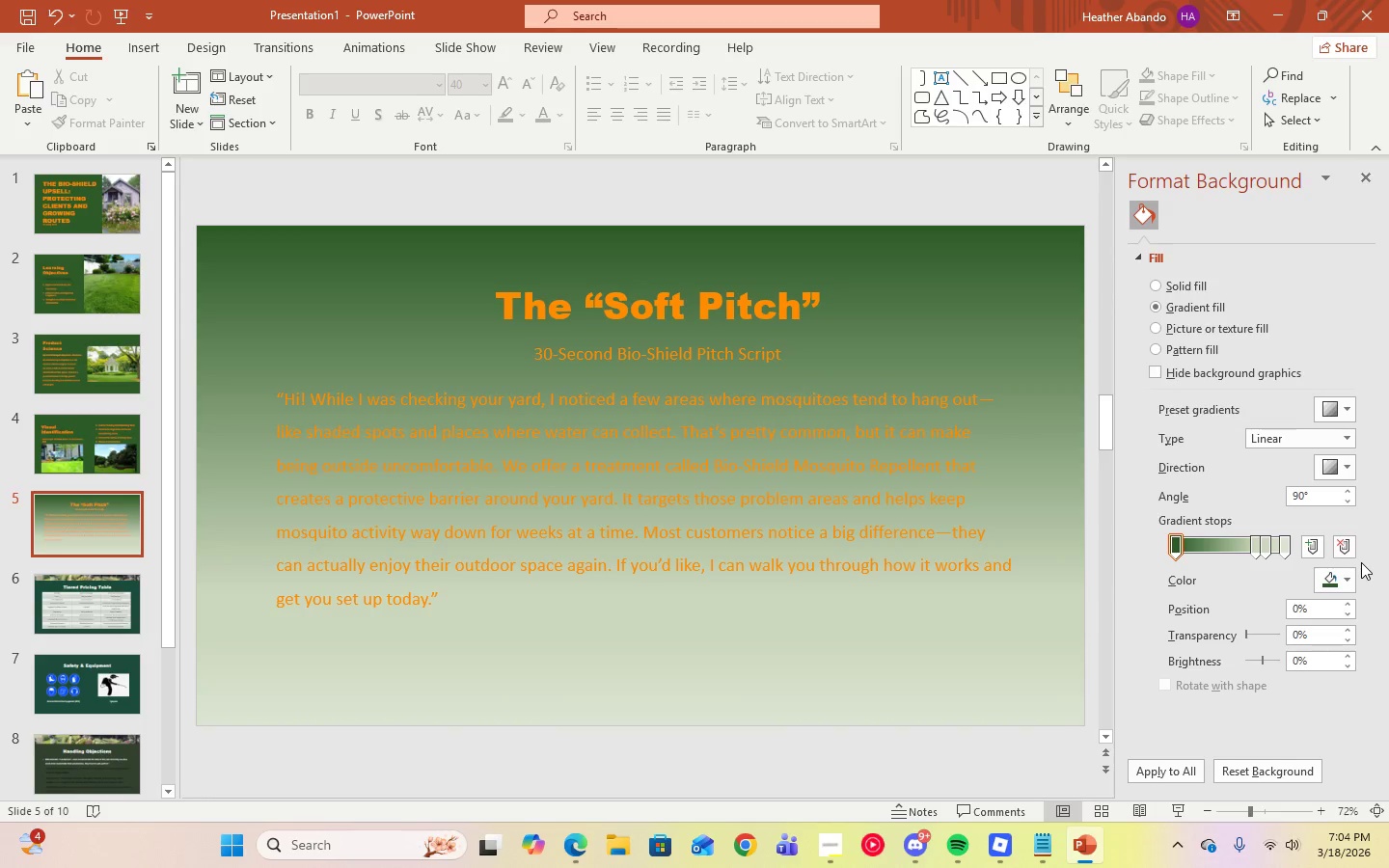 
left_click([1351, 577])
 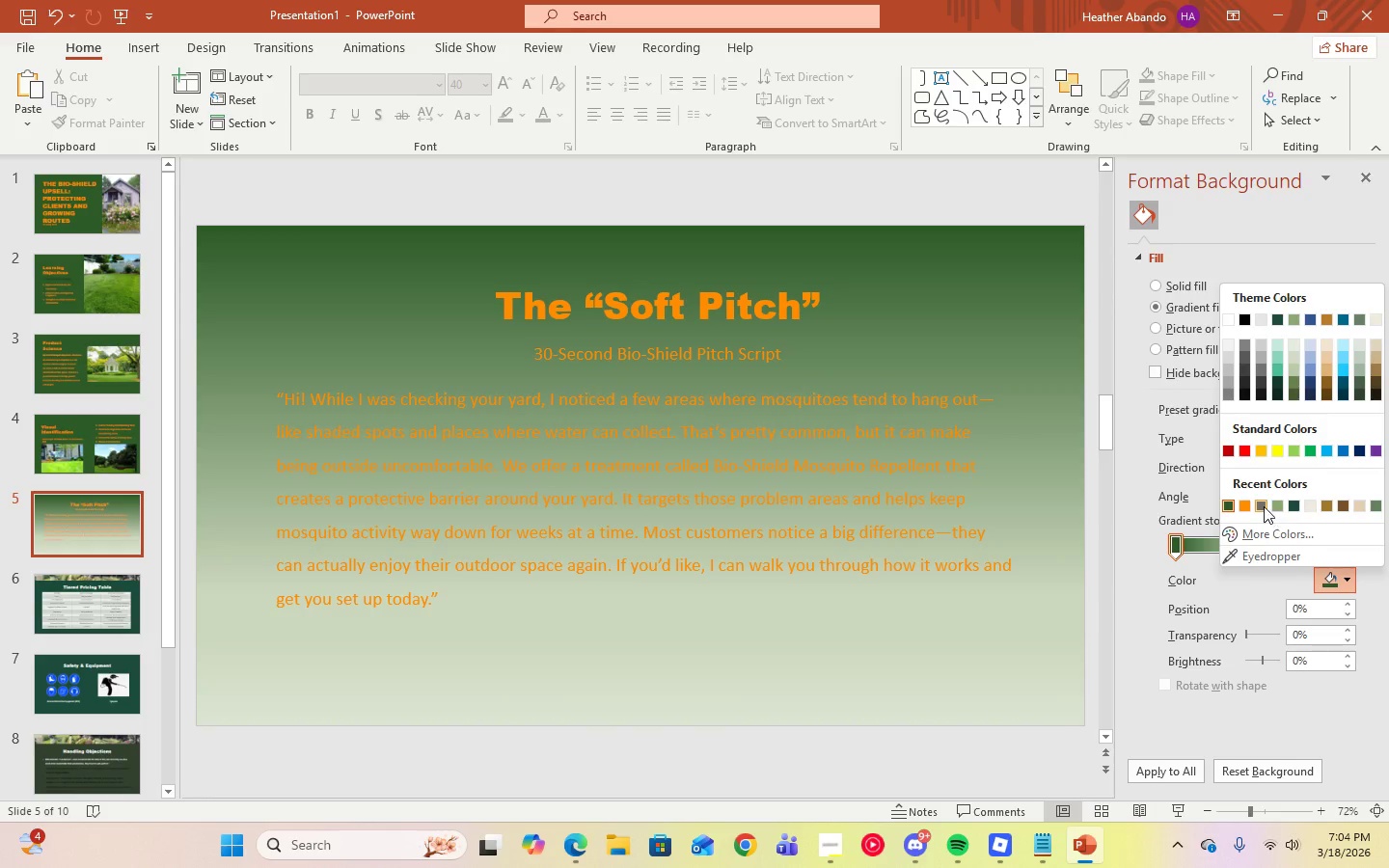 
left_click([1261, 506])
 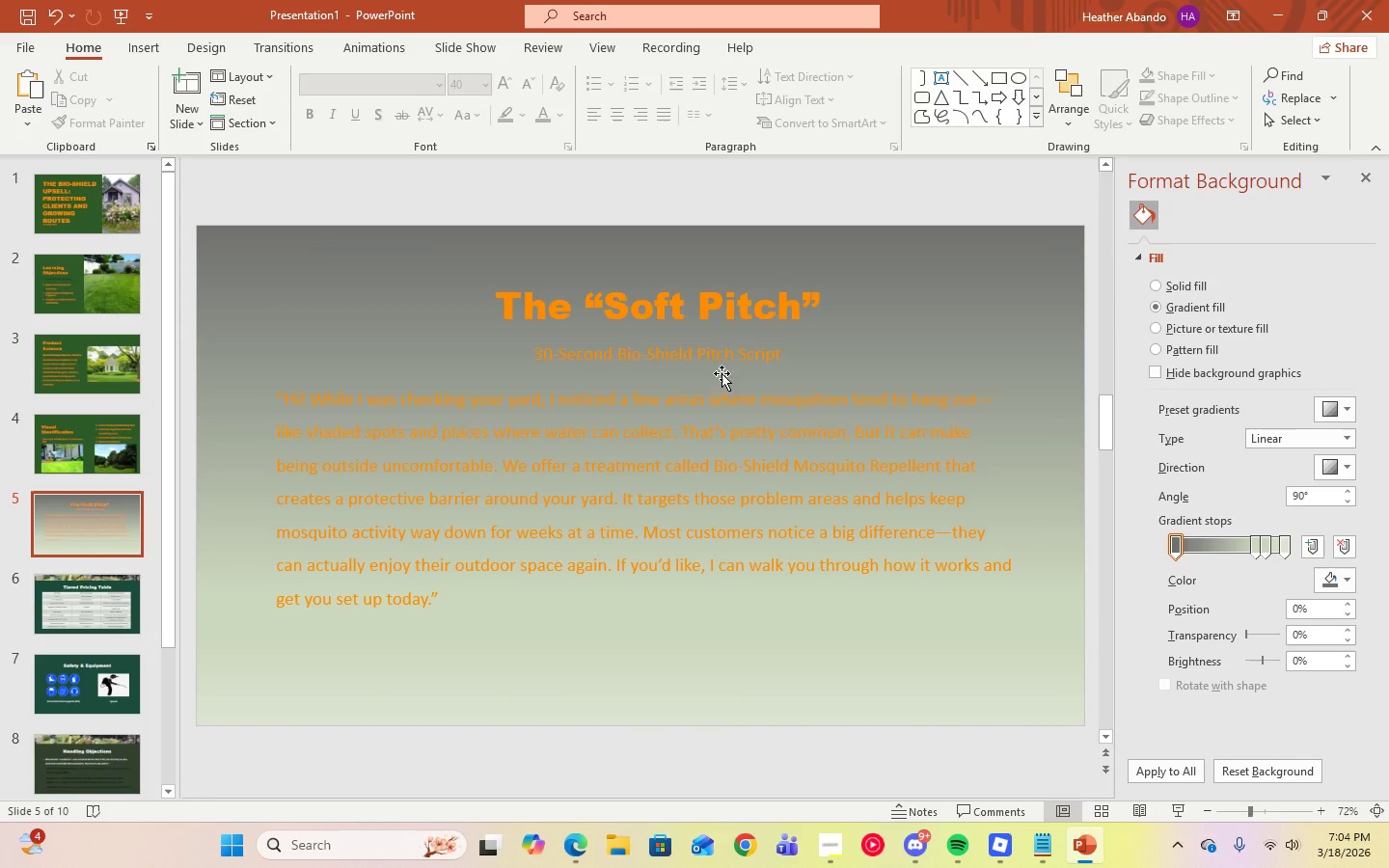 
left_click([642, 391])
 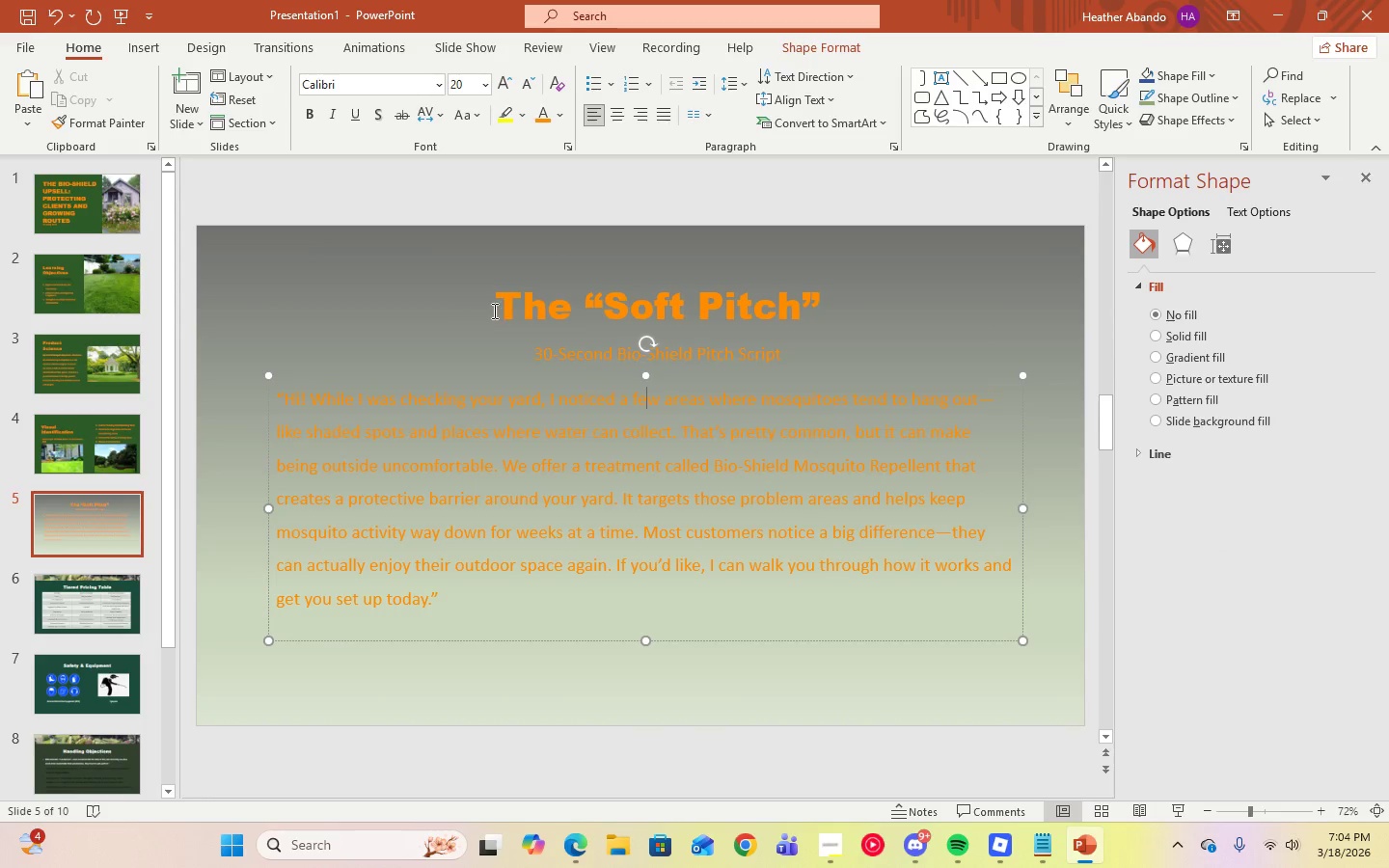 
left_click_drag(start_coordinate=[503, 307], to_coordinate=[757, 343])
 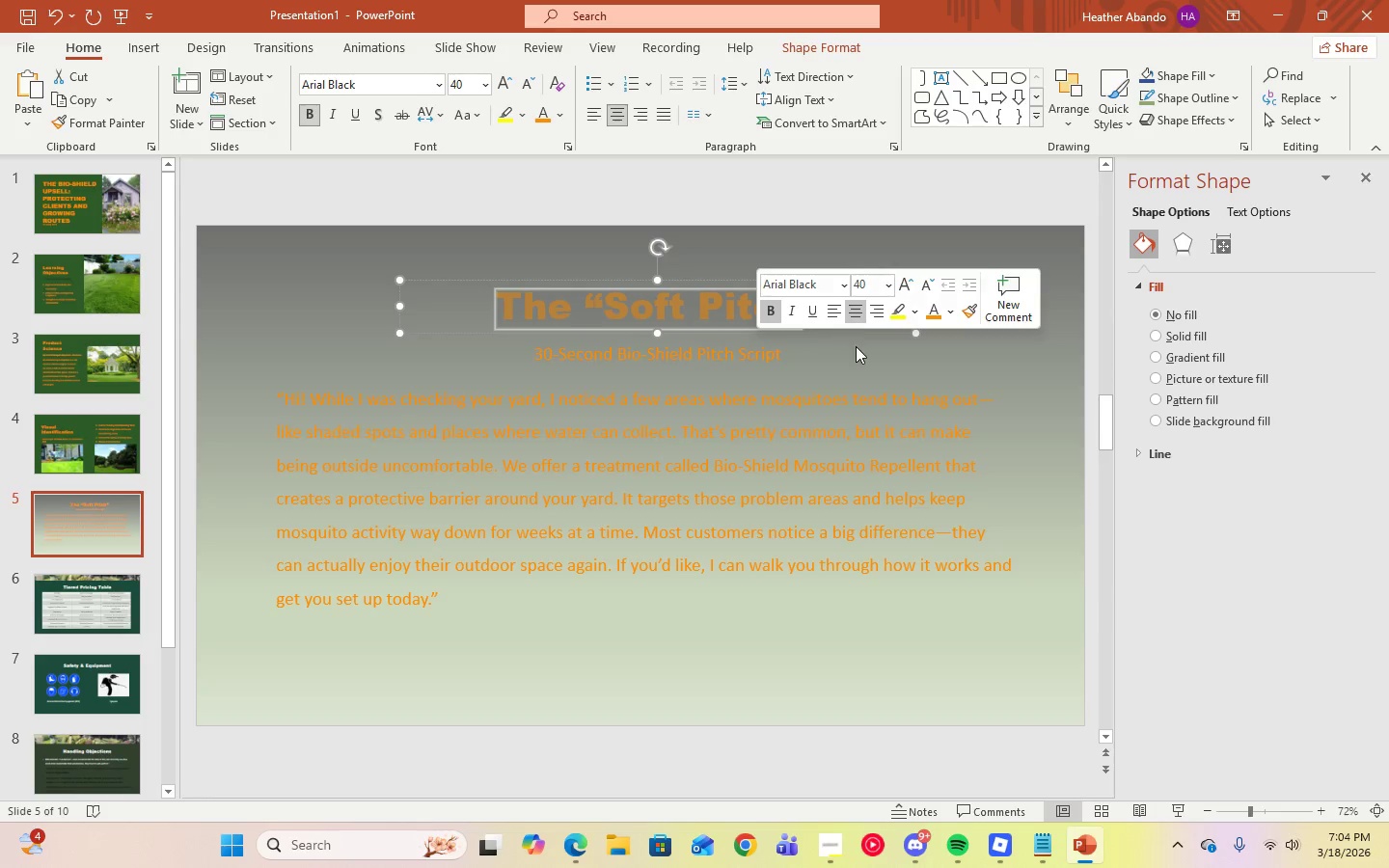 
left_click([856, 346])
 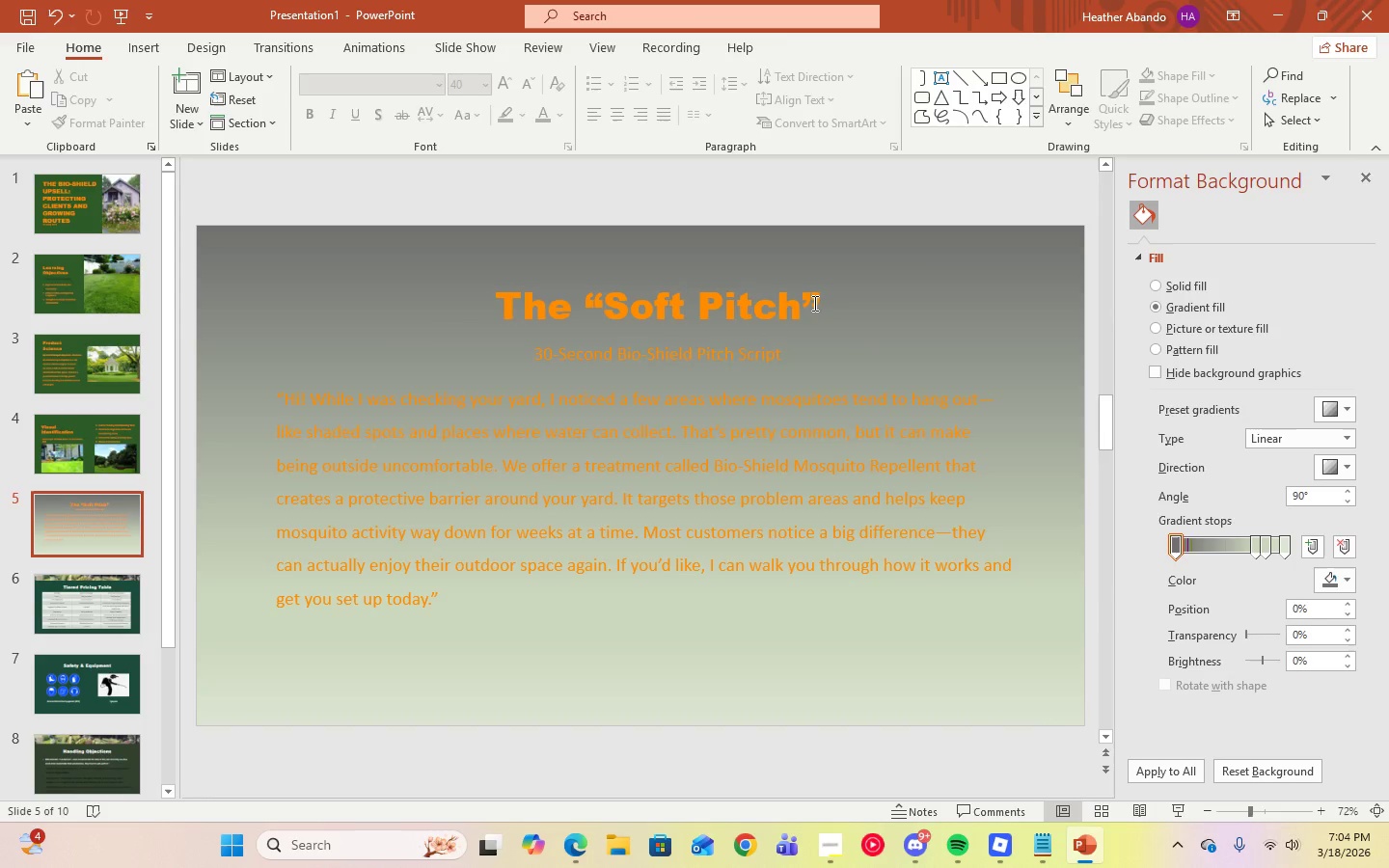 
double_click([813, 305])
 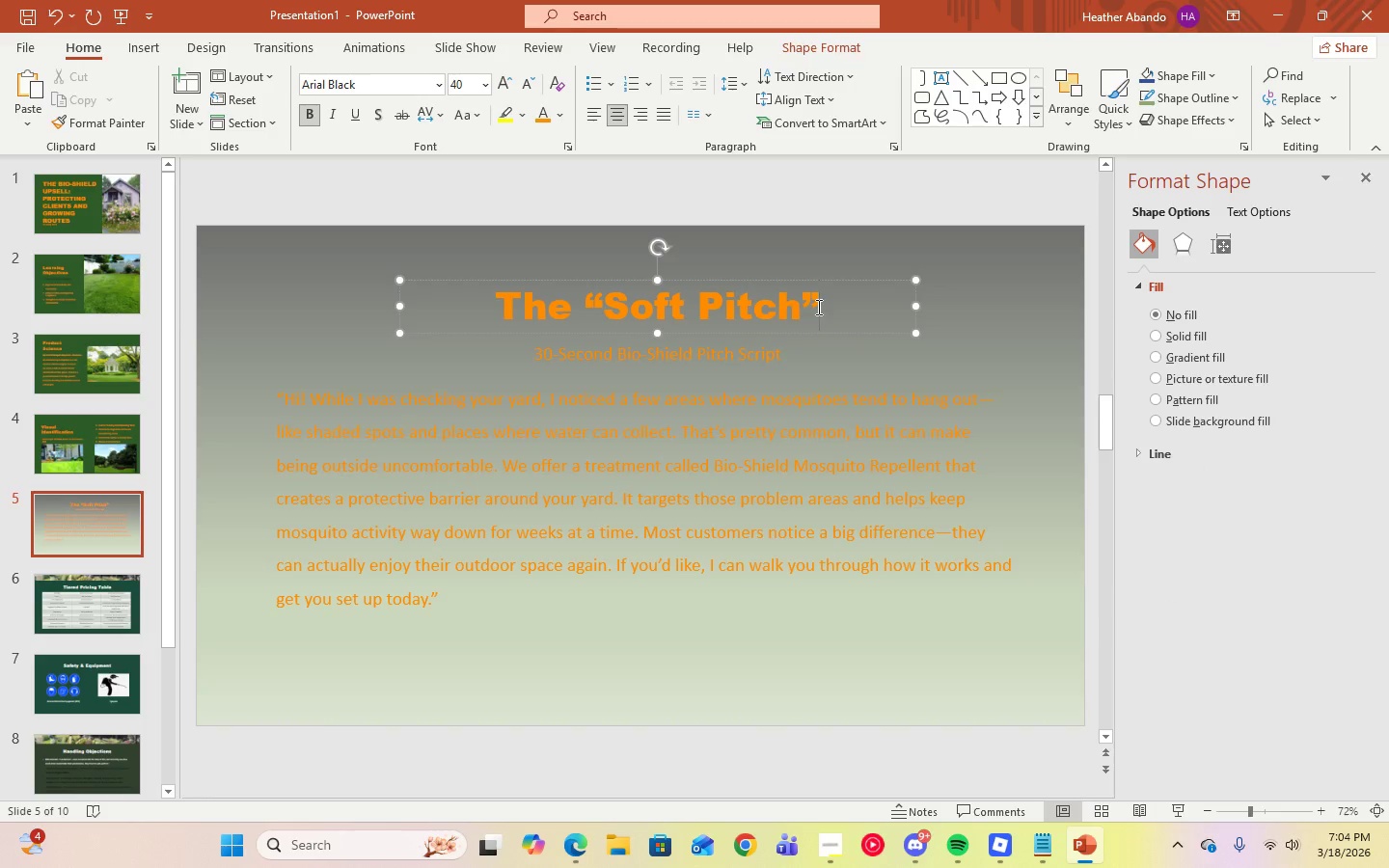 
left_click_drag(start_coordinate=[817, 307], to_coordinate=[478, 318])
 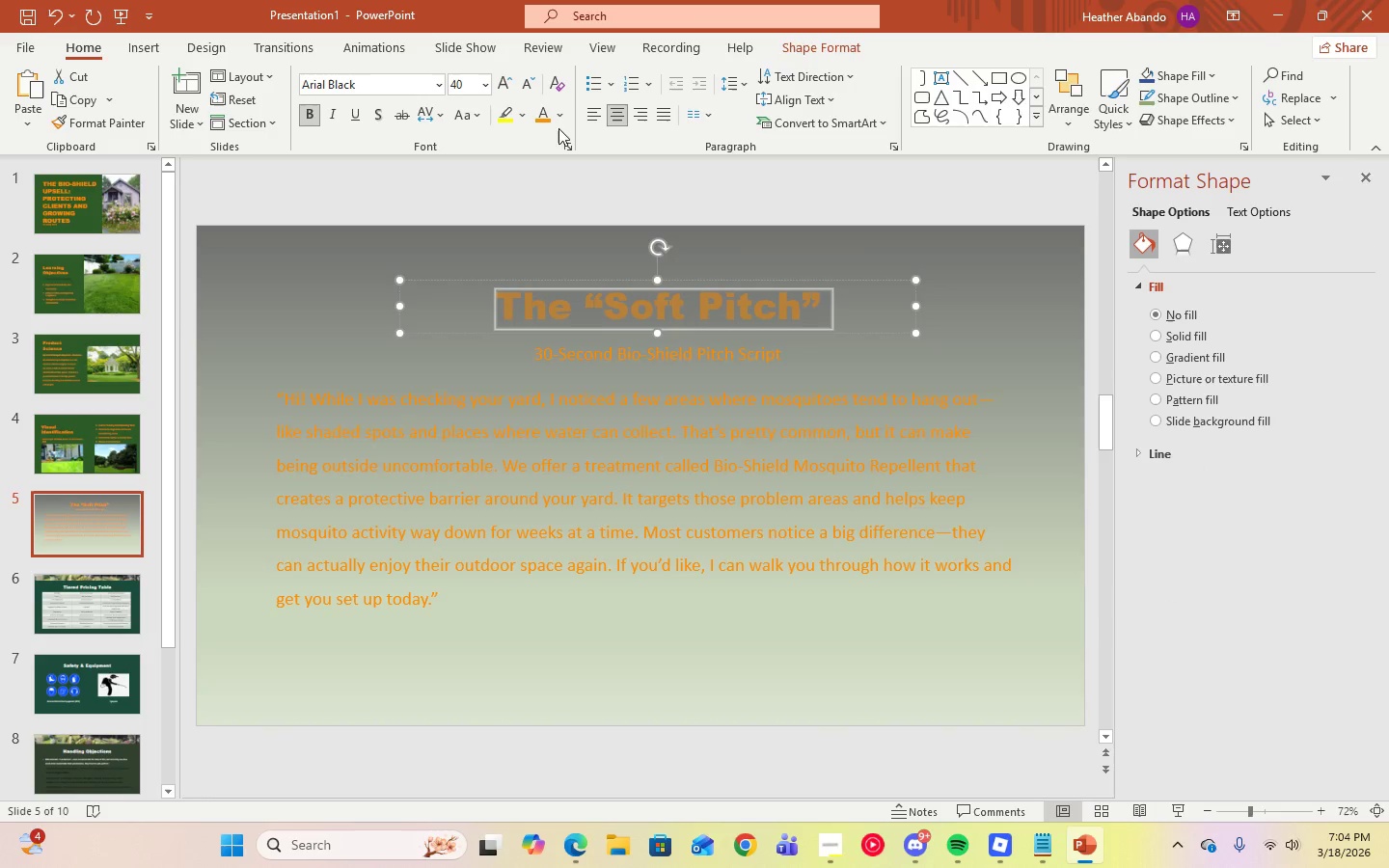 
left_click([558, 121])
 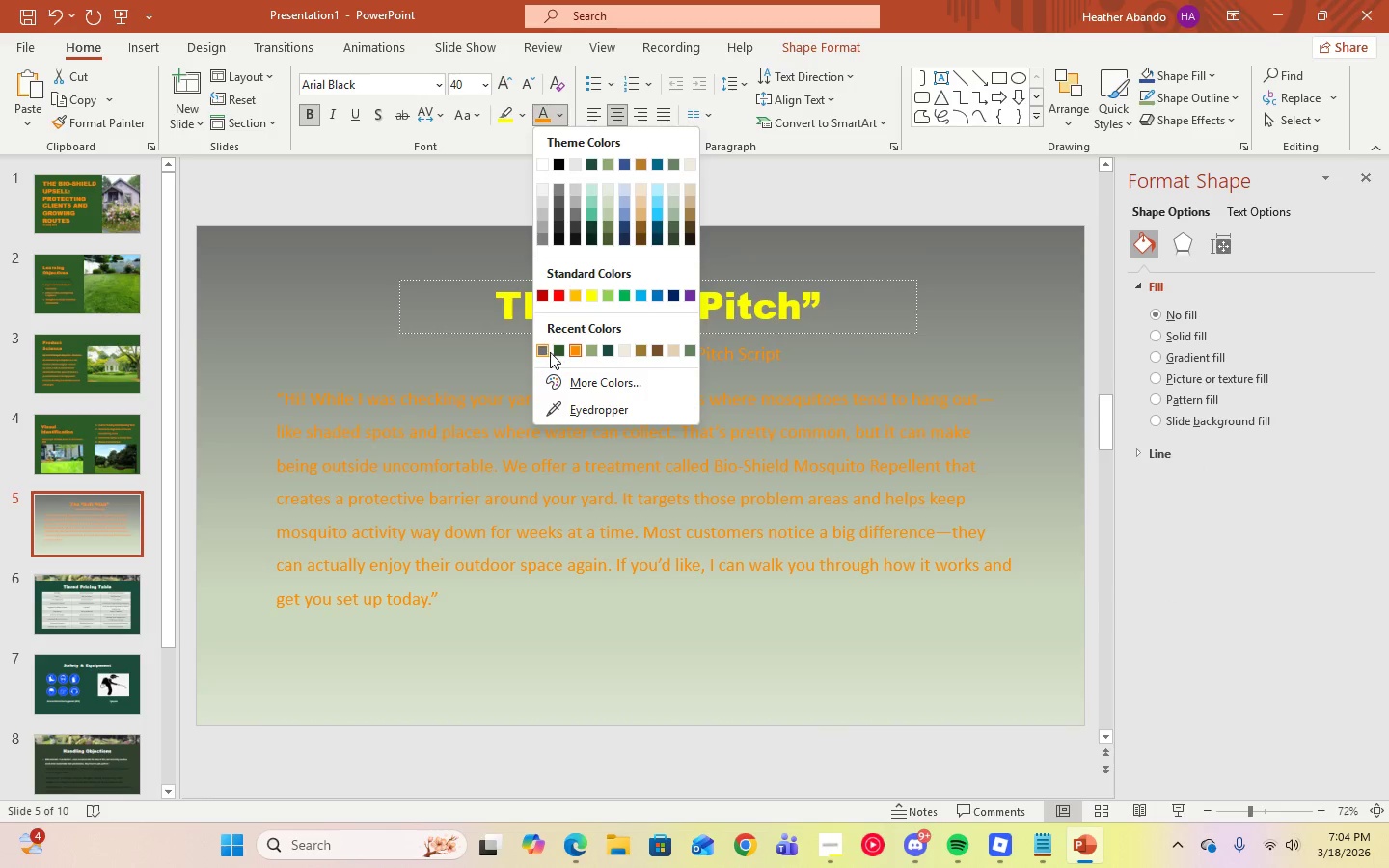 
left_click([557, 350])
 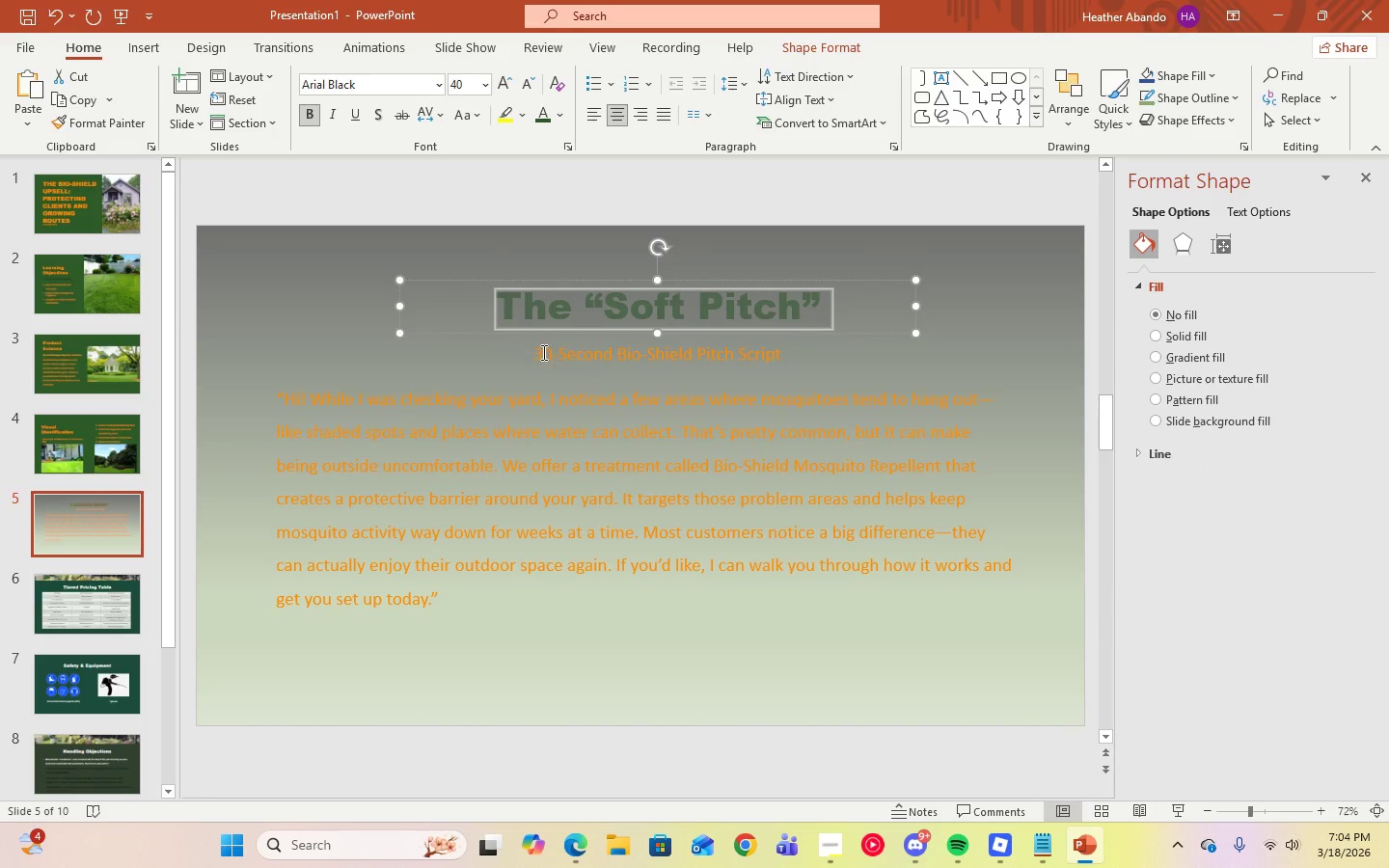 
left_click([539, 351])
 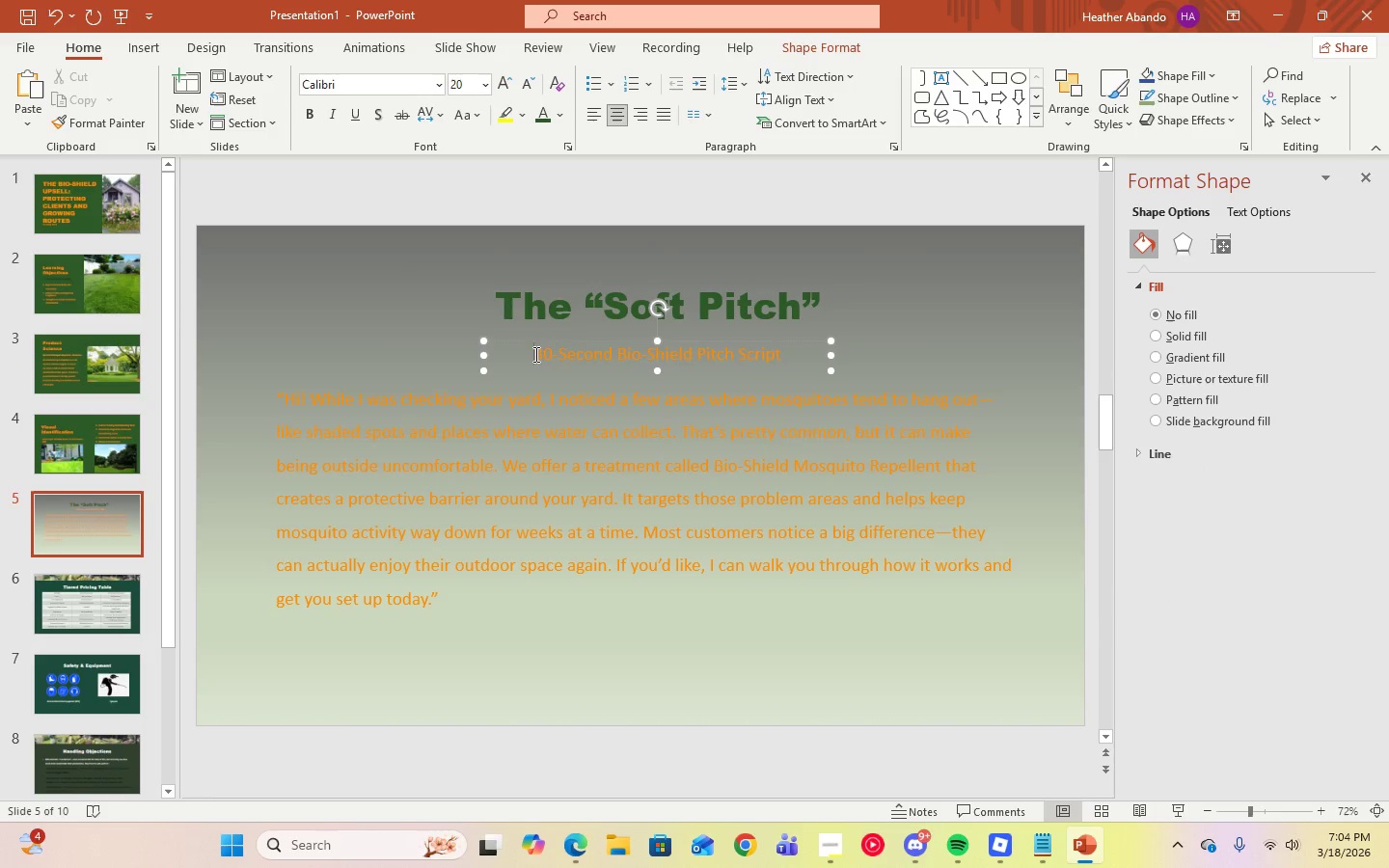 
left_click_drag(start_coordinate=[534, 354], to_coordinate=[794, 354])
 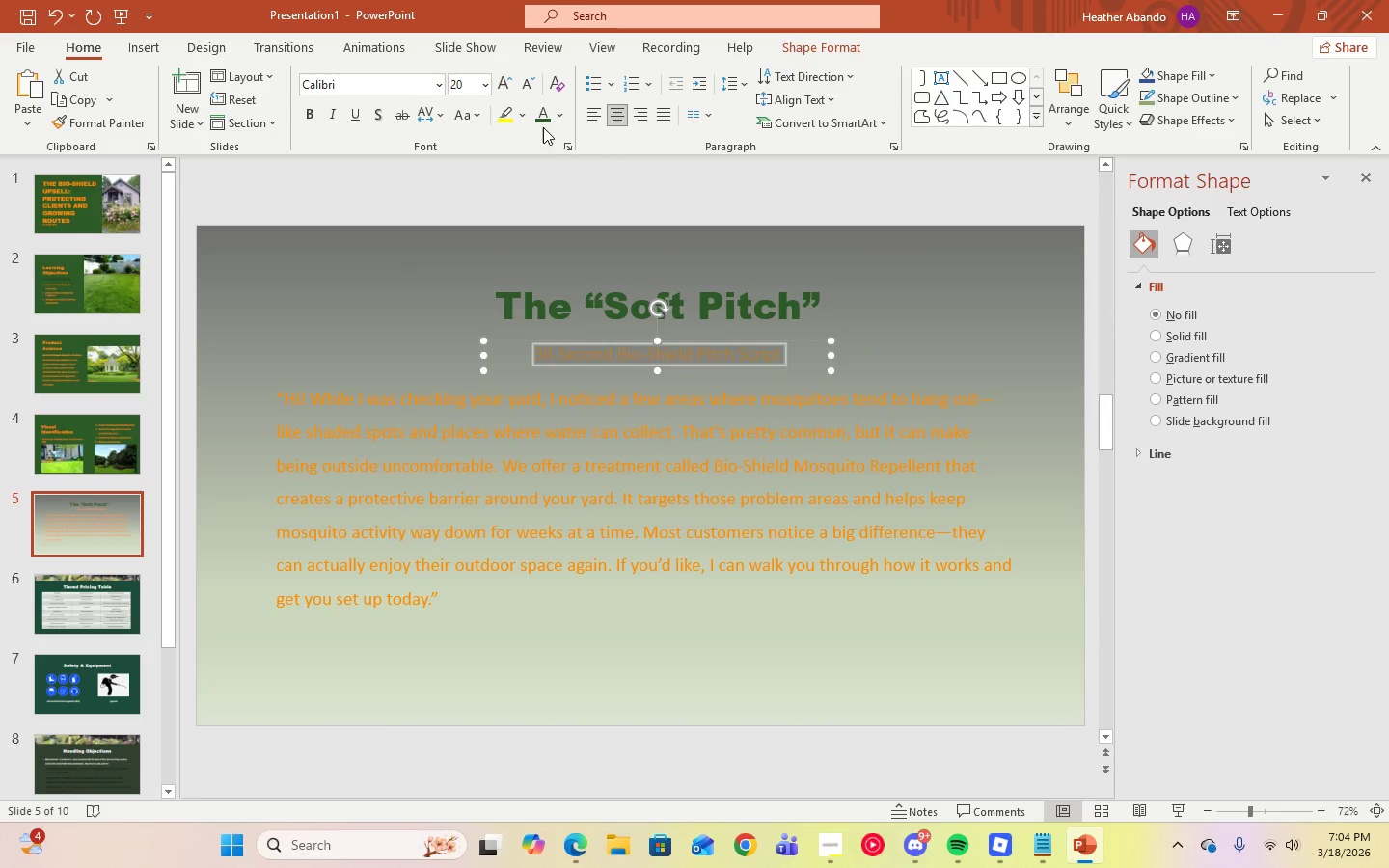 
left_click([542, 121])
 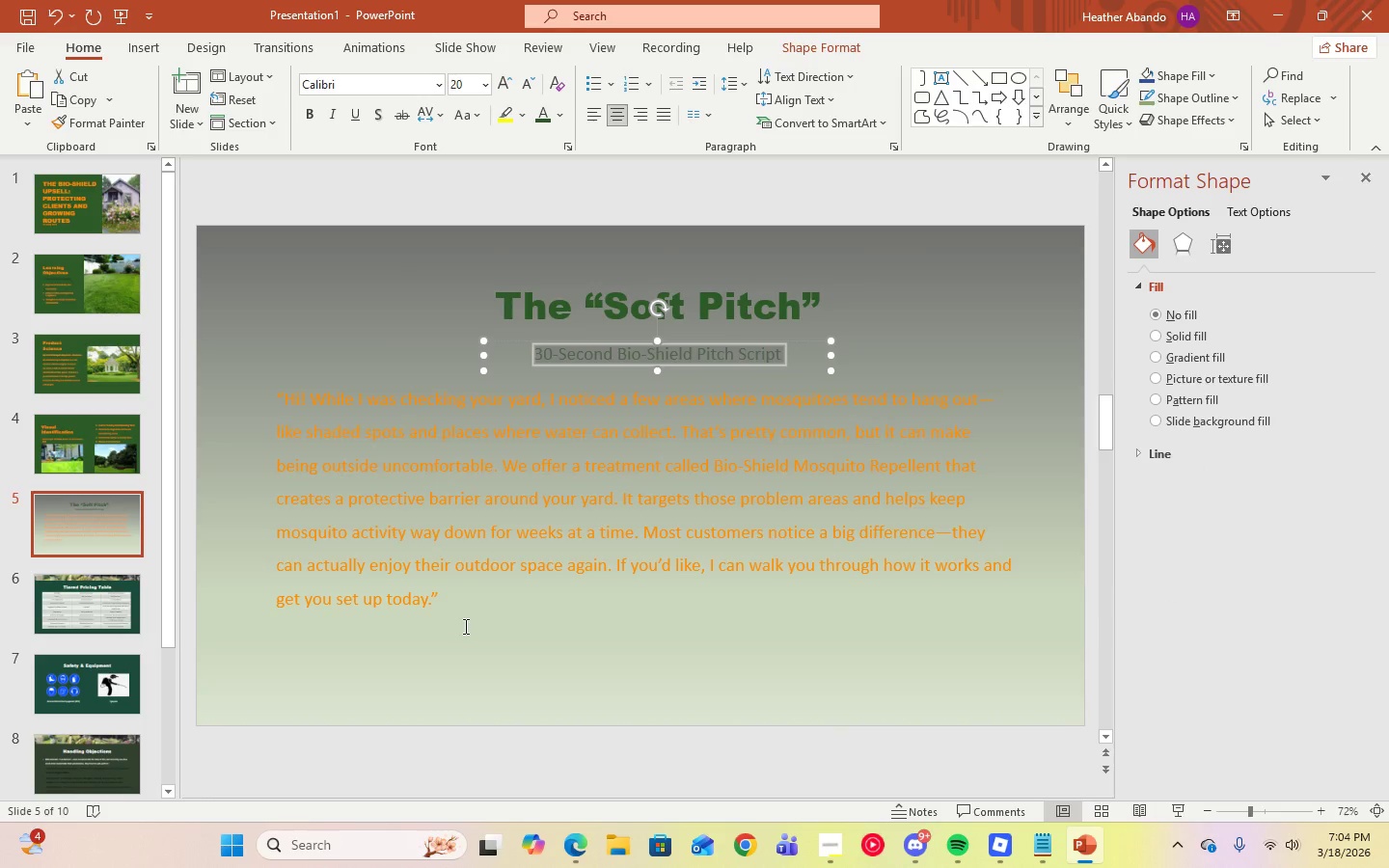 
left_click([452, 603])
 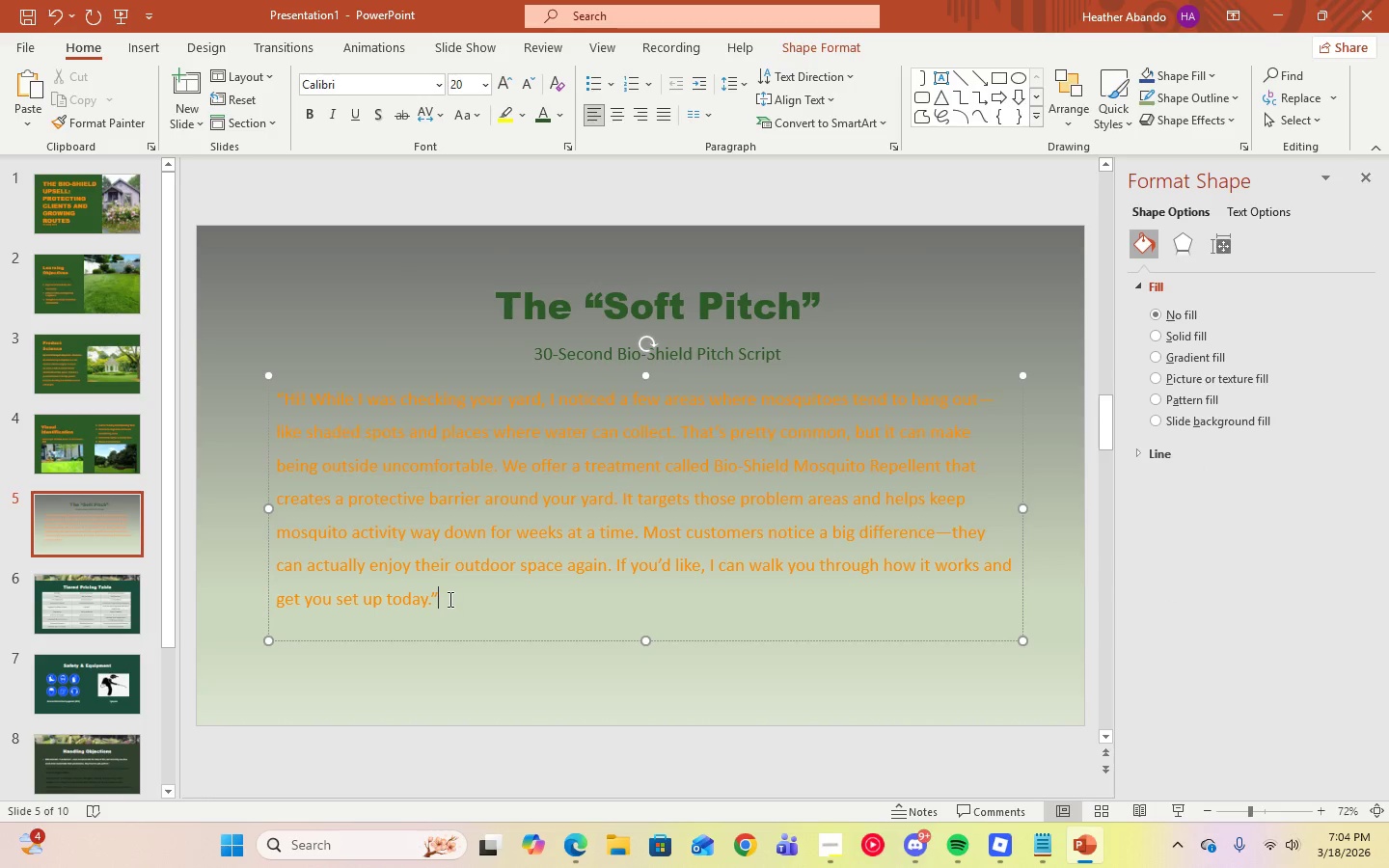 
left_click_drag(start_coordinate=[440, 593], to_coordinate=[275, 369])
 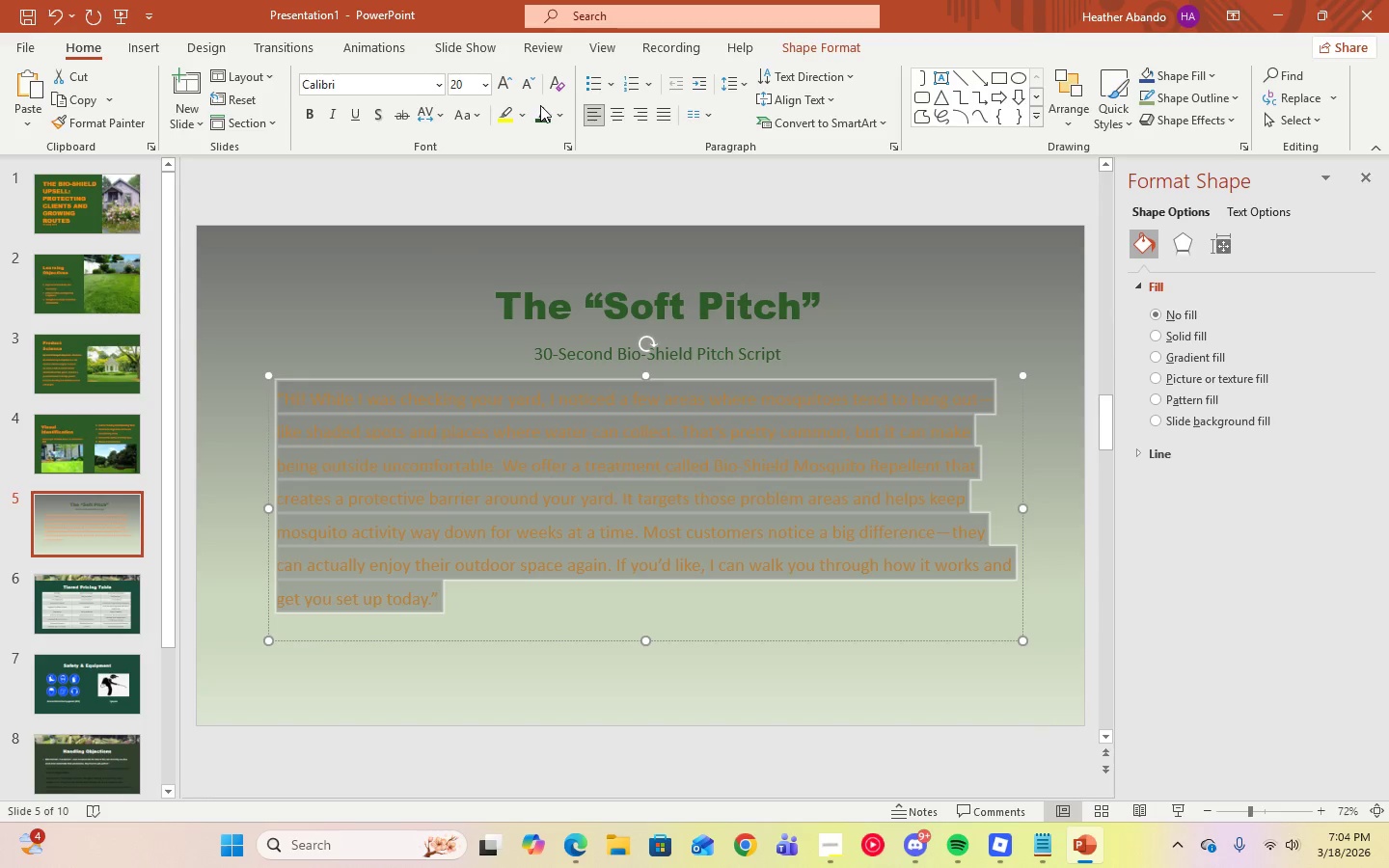 
left_click([542, 112])
 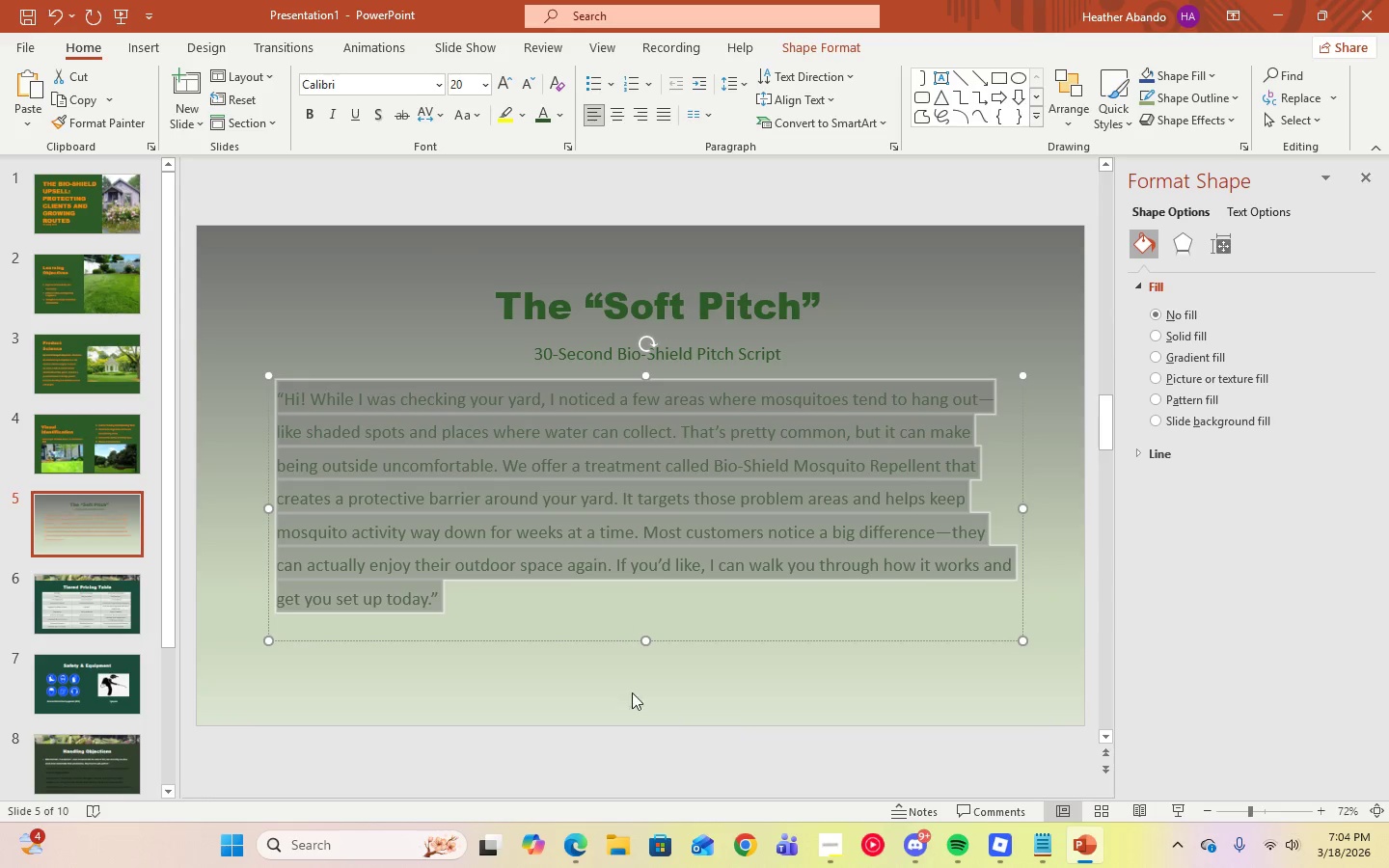 
left_click([632, 703])
 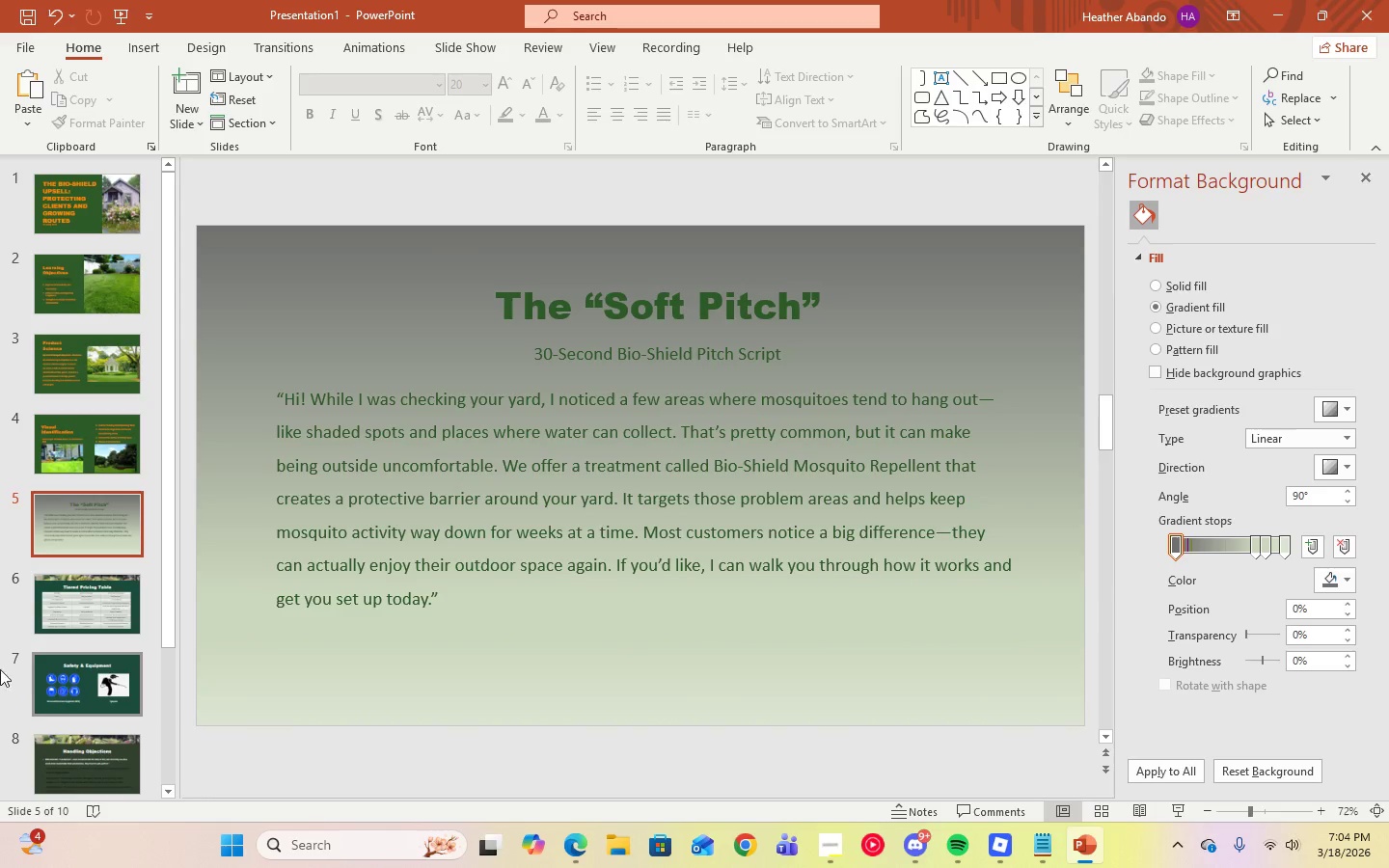 
left_click([90, 426])
 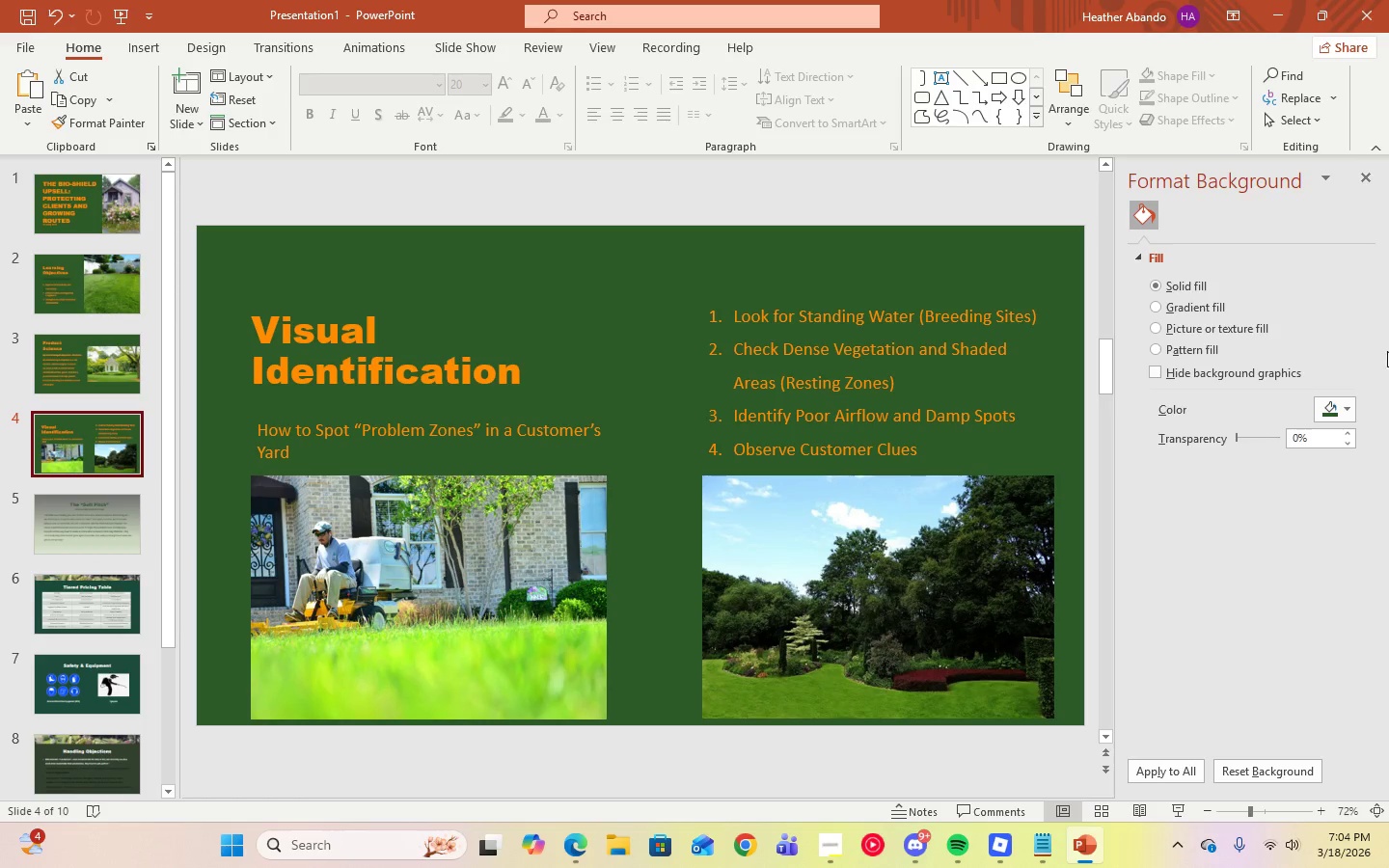 
left_click([1372, 182])
 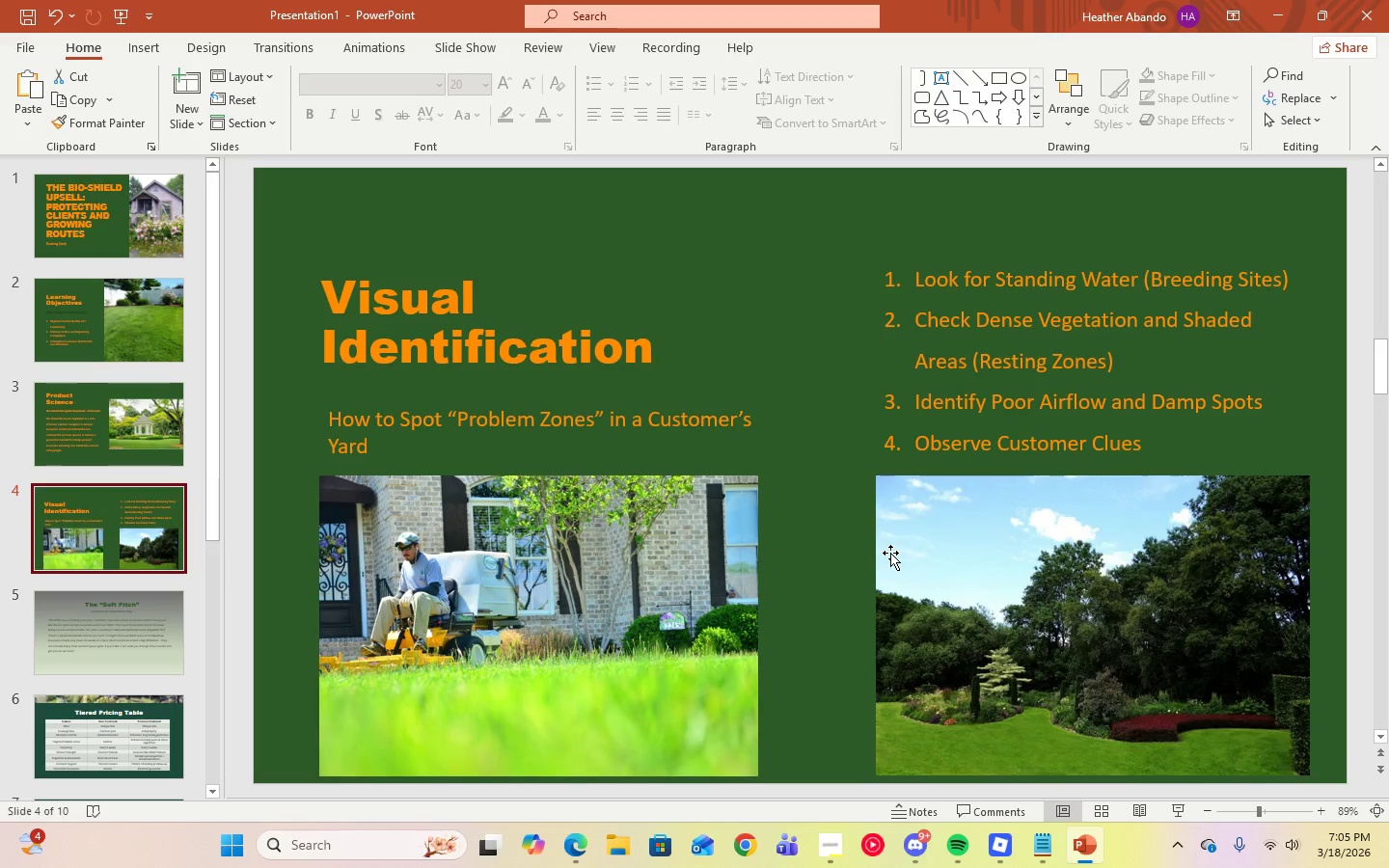 
wait(8.56)
 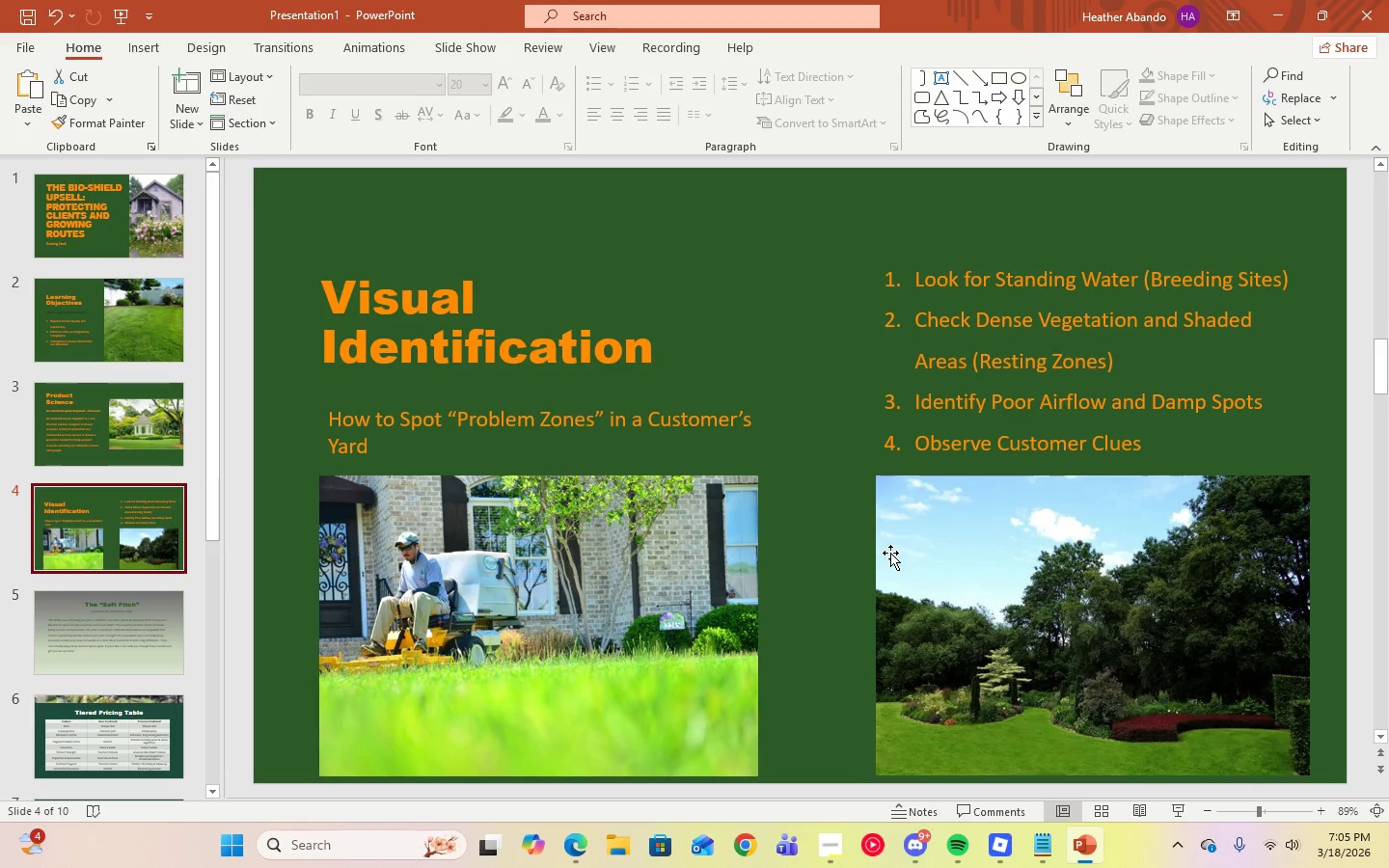 
left_click([98, 233])
 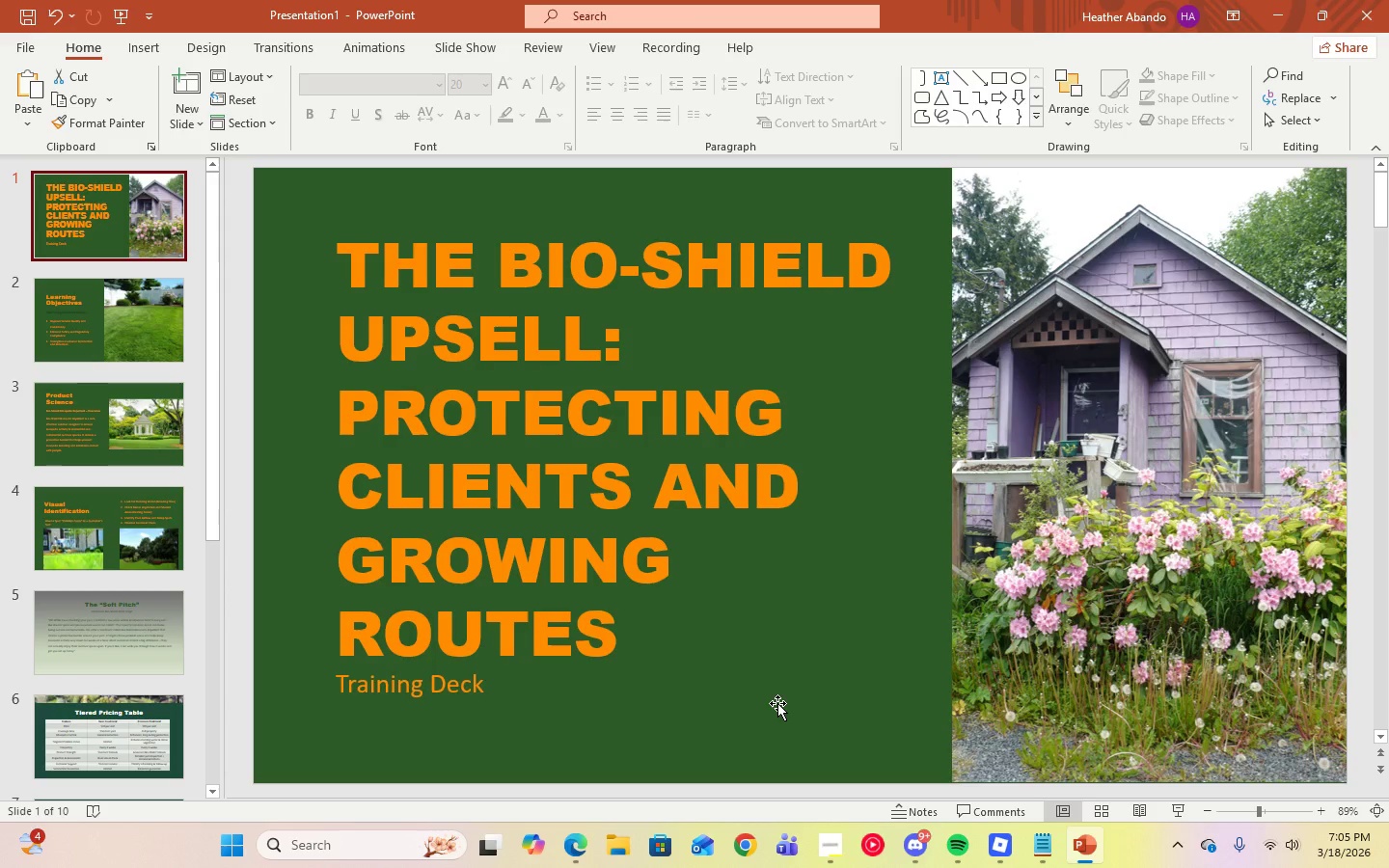 
key(ArrowDown)
 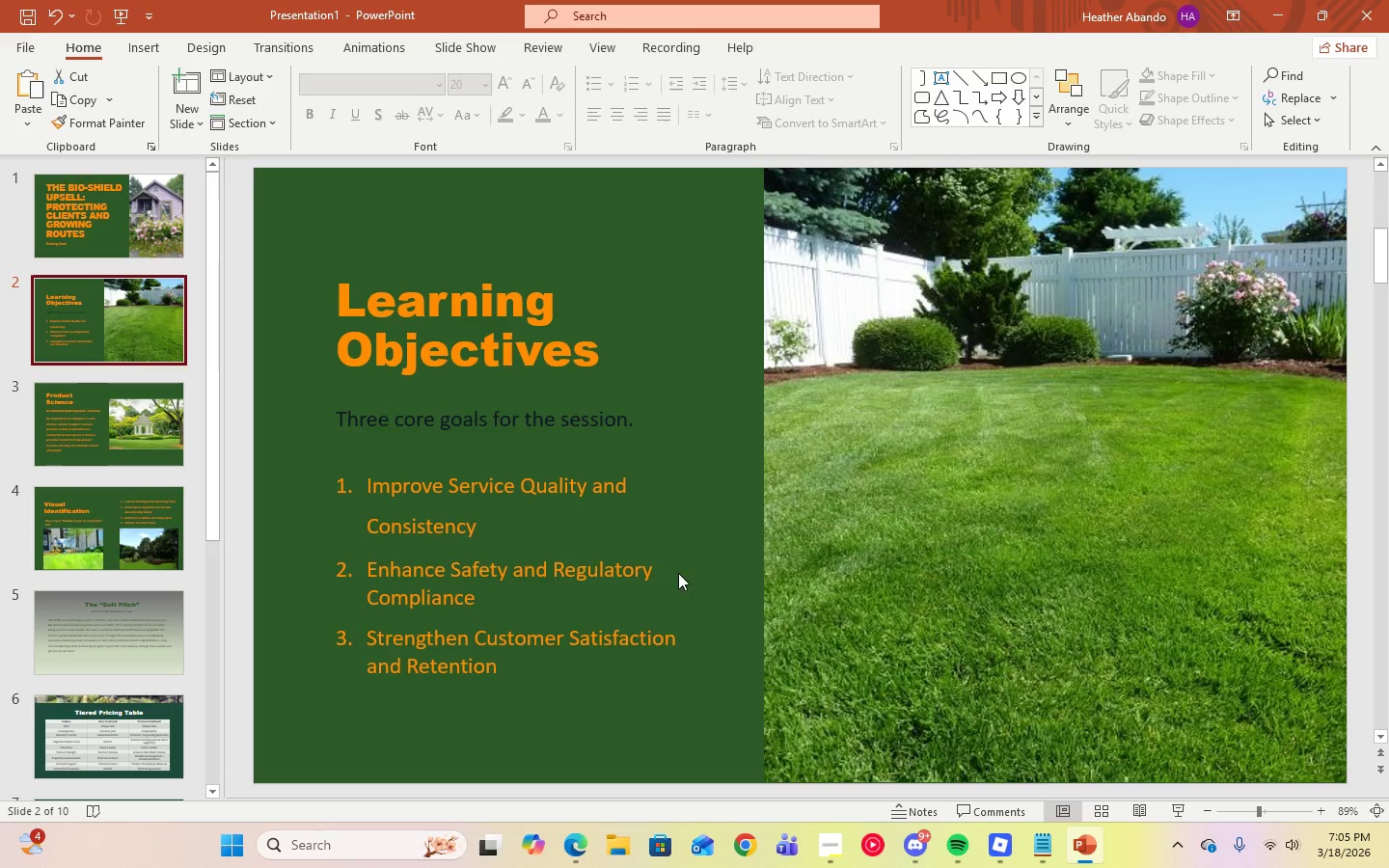 
left_click([349, 425])
 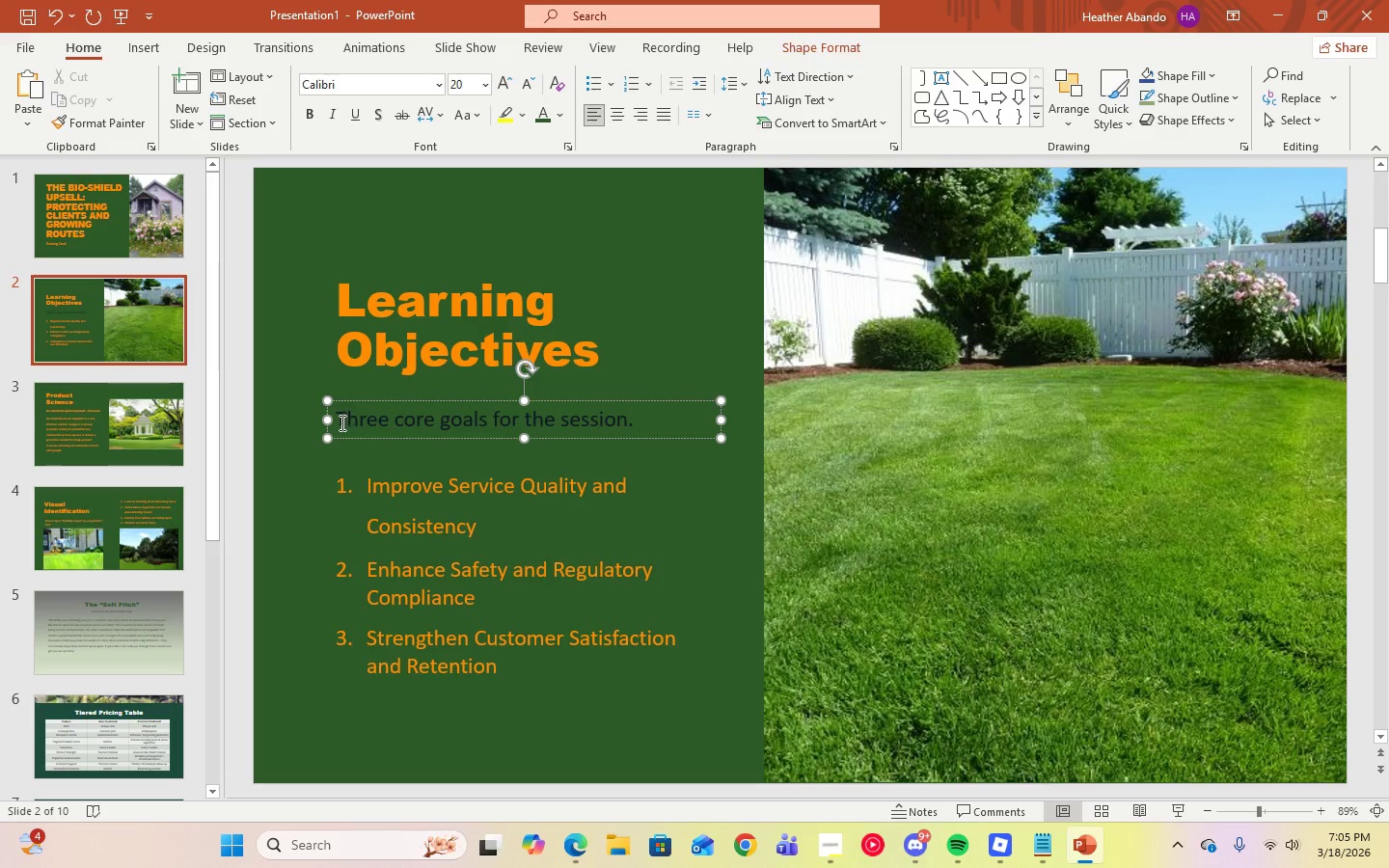 
left_click_drag(start_coordinate=[340, 422], to_coordinate=[637, 431])
 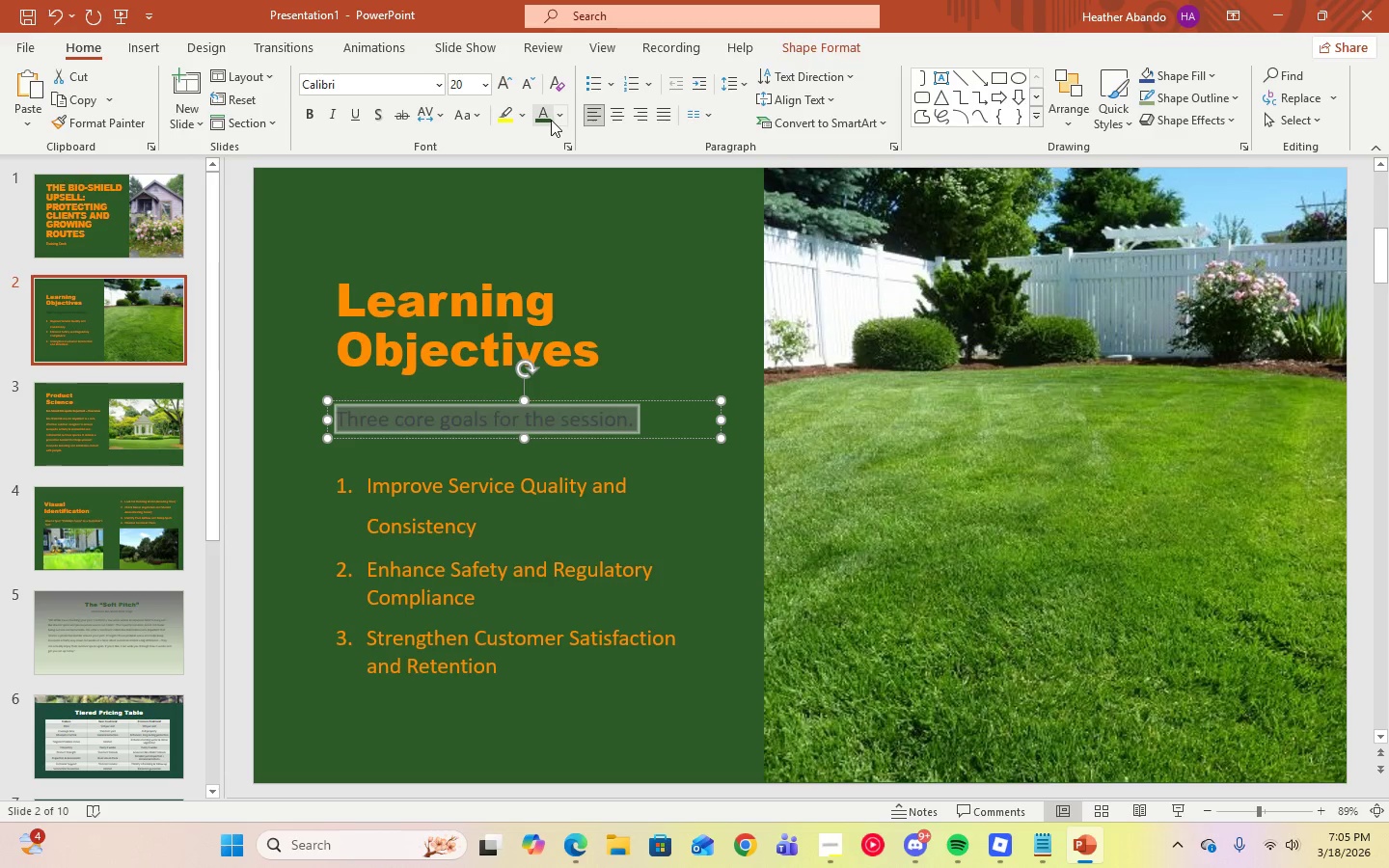 
left_click([554, 120])
 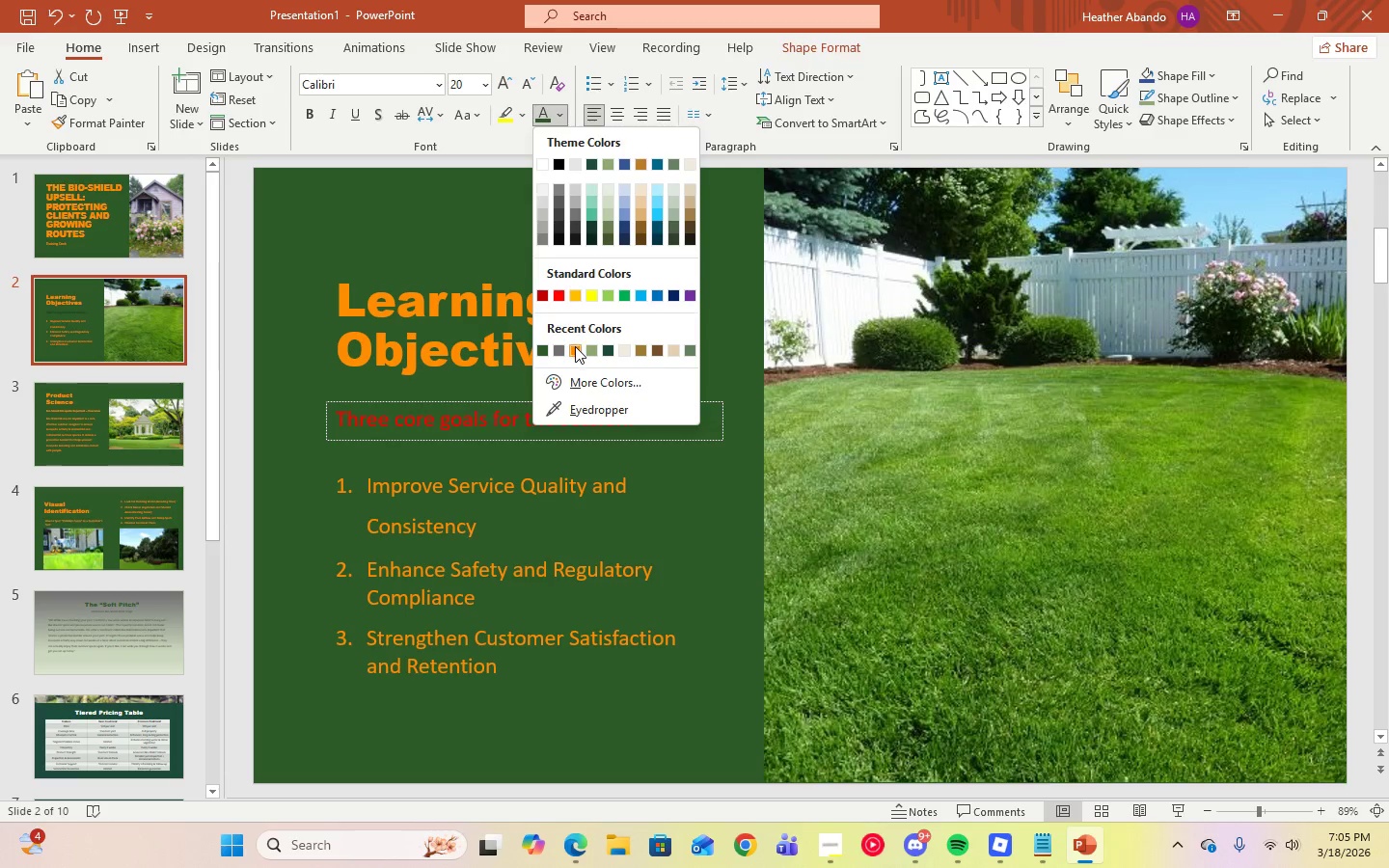 
left_click([575, 347])
 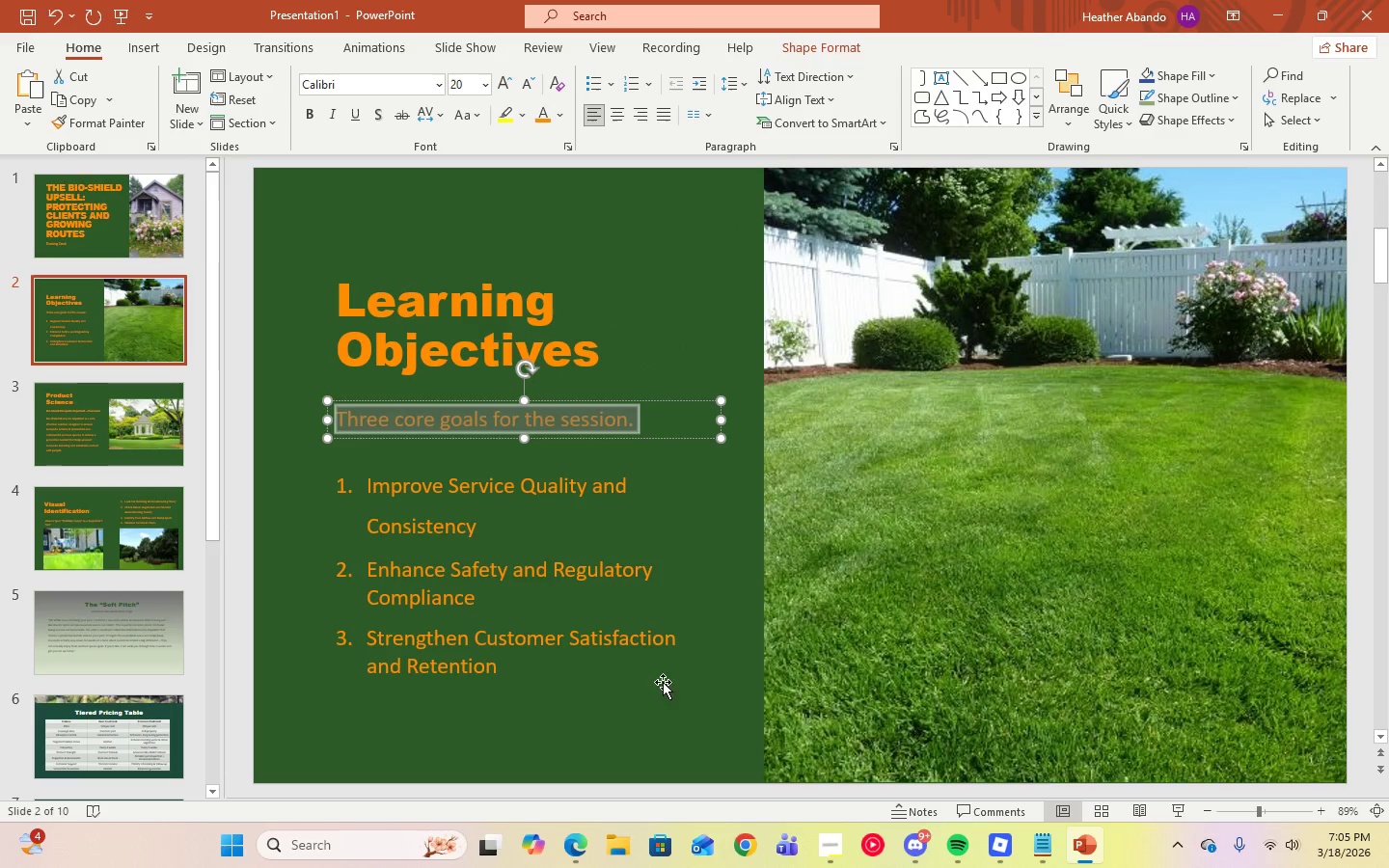 
left_click([662, 719])
 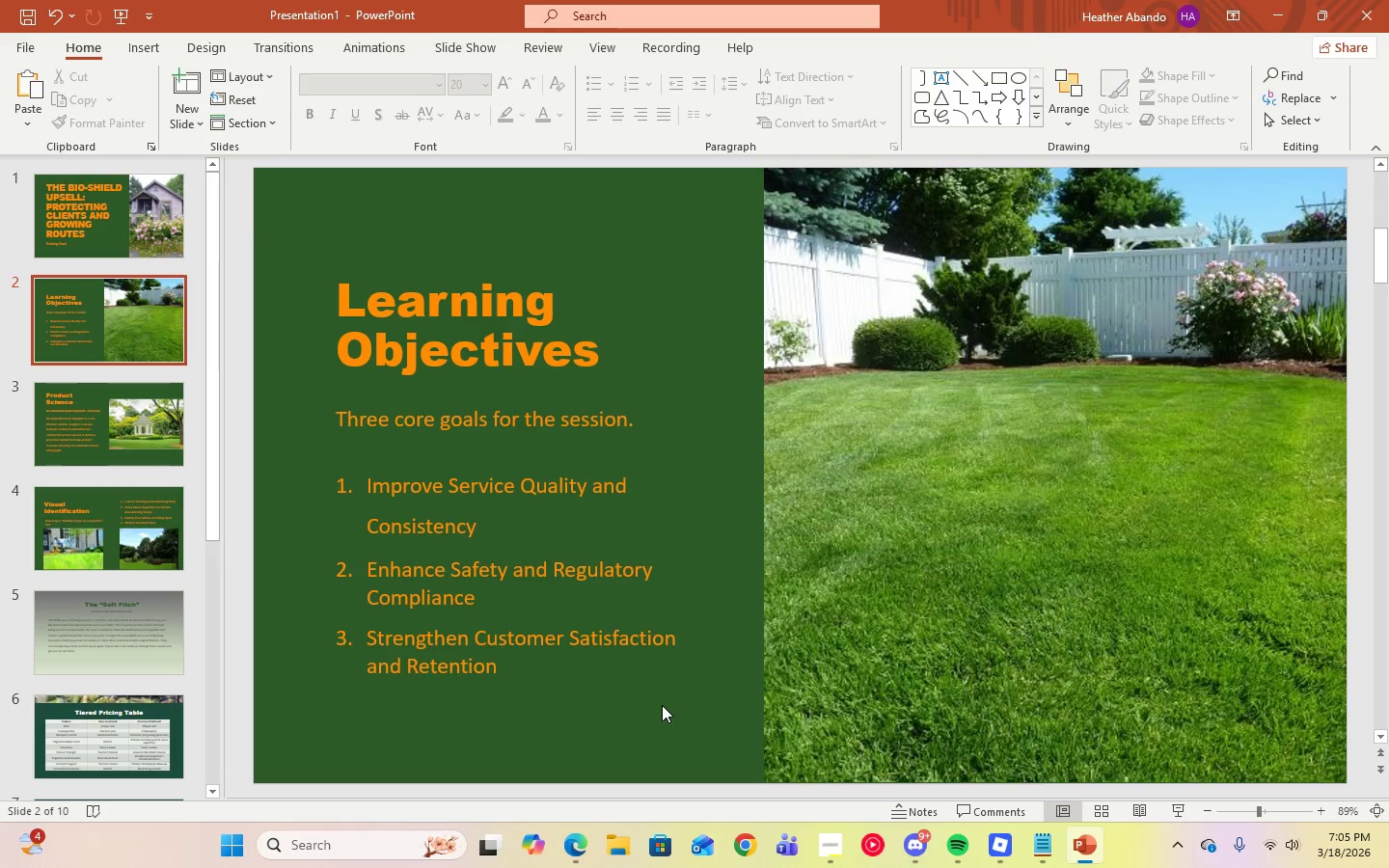 
wait(6.12)
 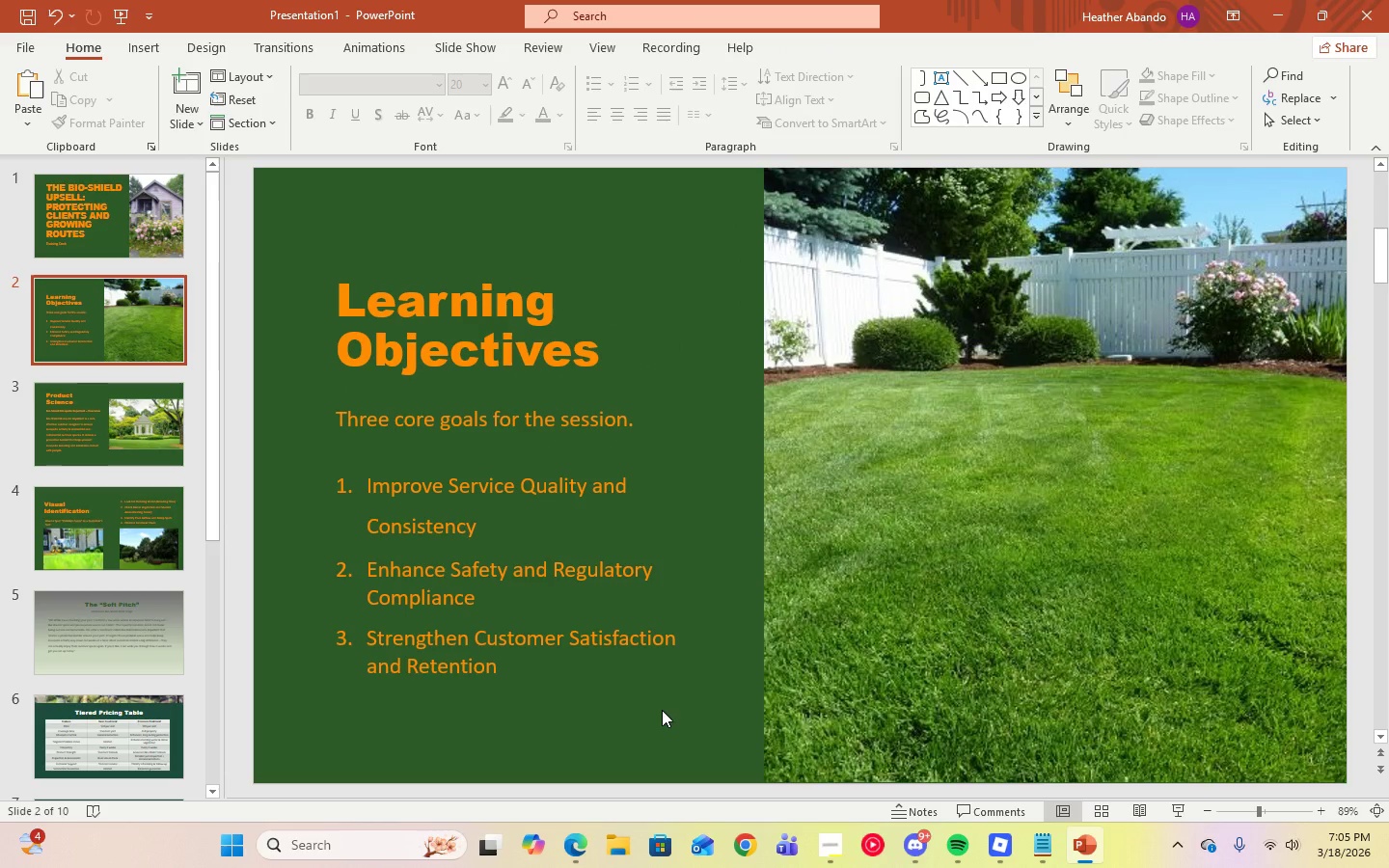 
left_click([159, 668])
 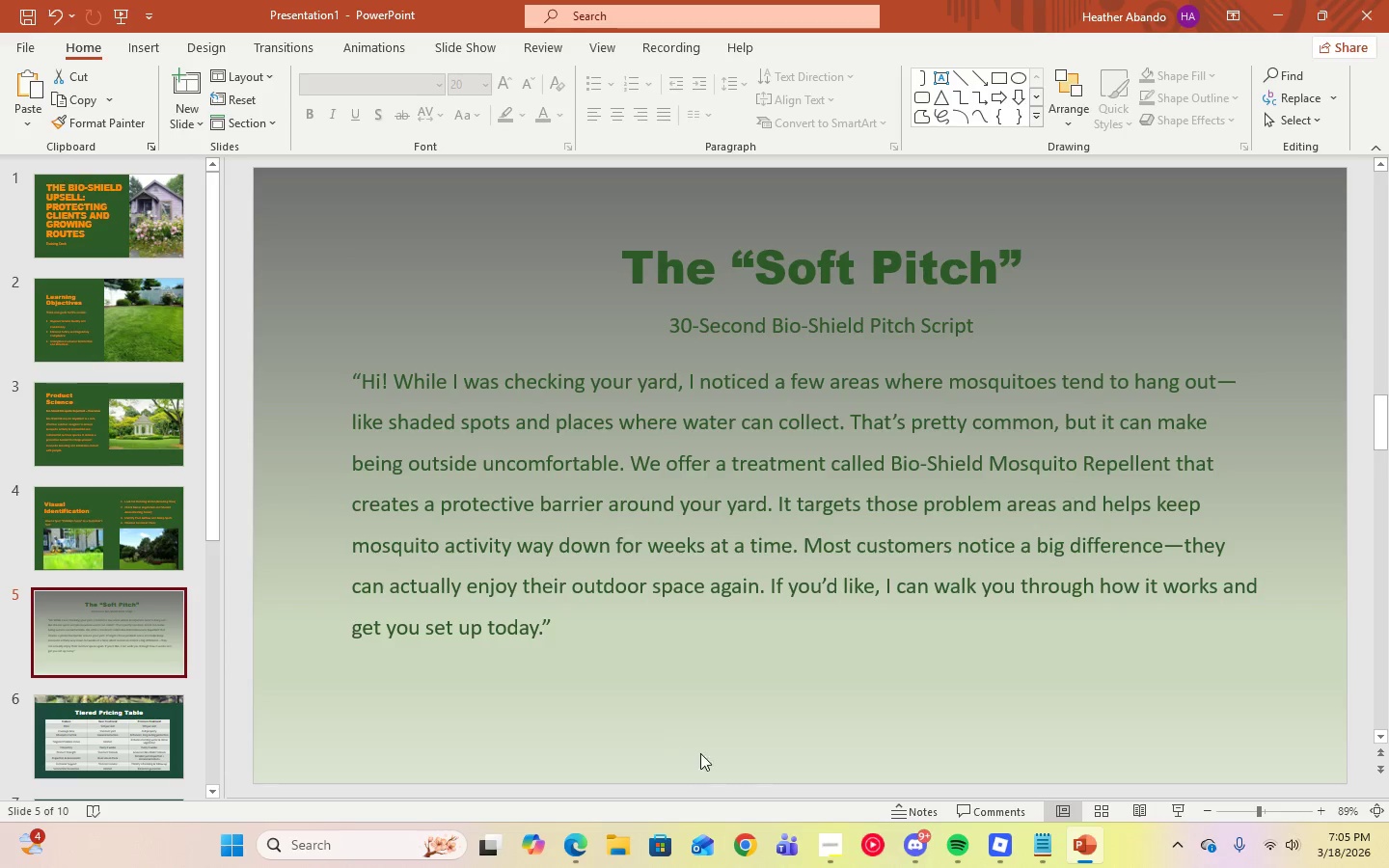 
left_click([831, 859])